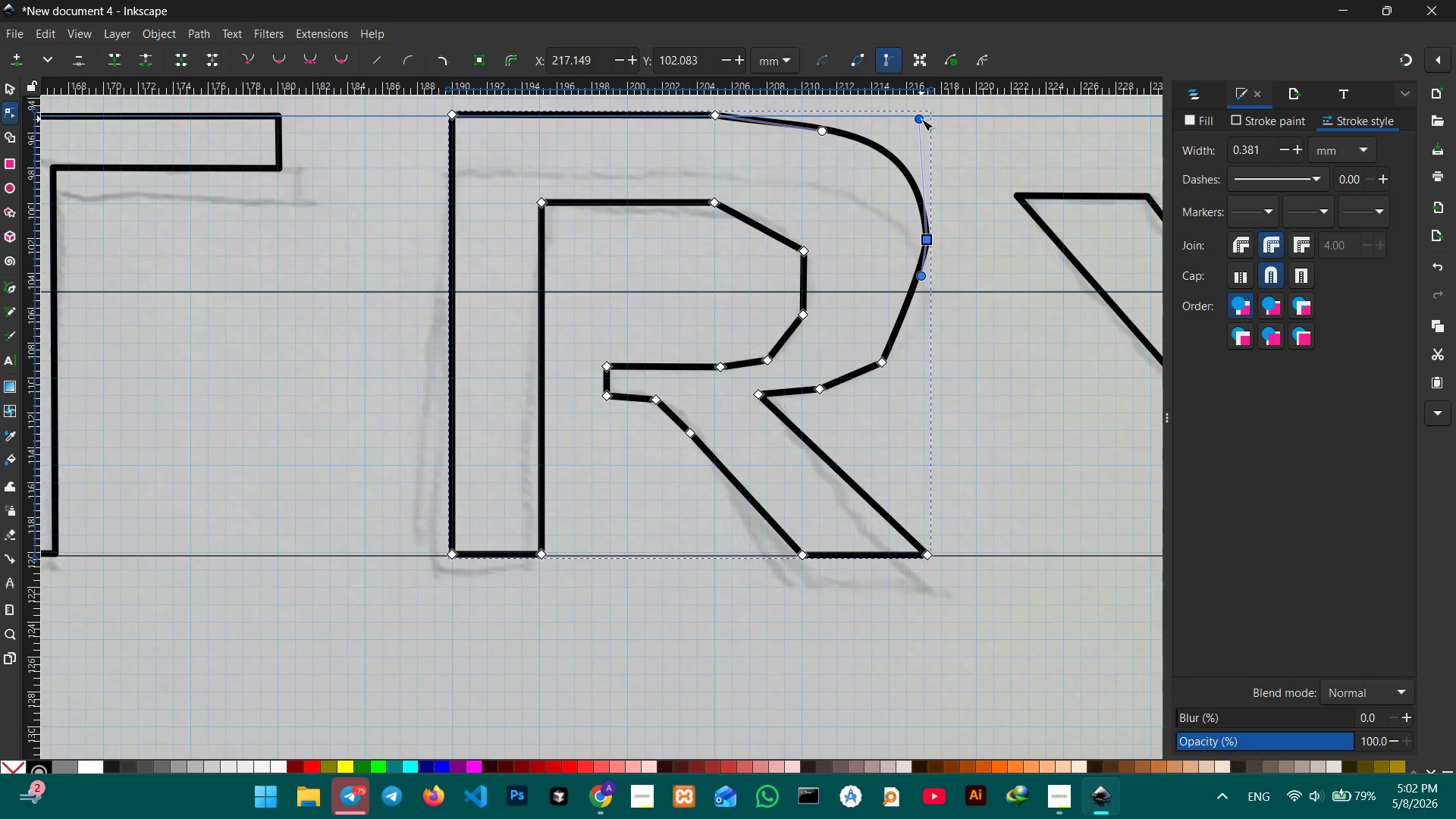 
left_click_drag(start_coordinate=[921, 119], to_coordinate=[930, 124])
 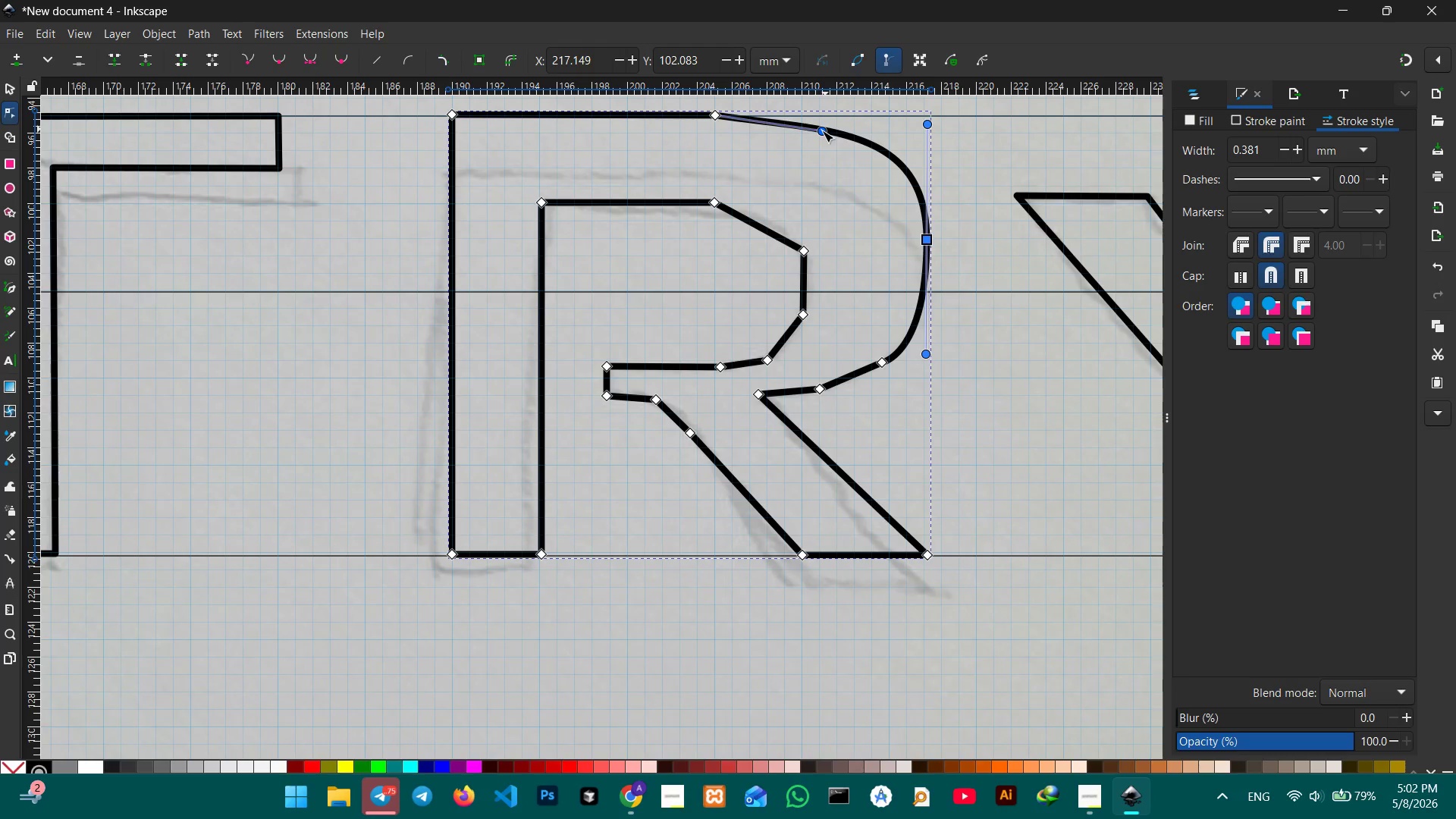 
left_click_drag(start_coordinate=[821, 131], to_coordinate=[830, 127])
 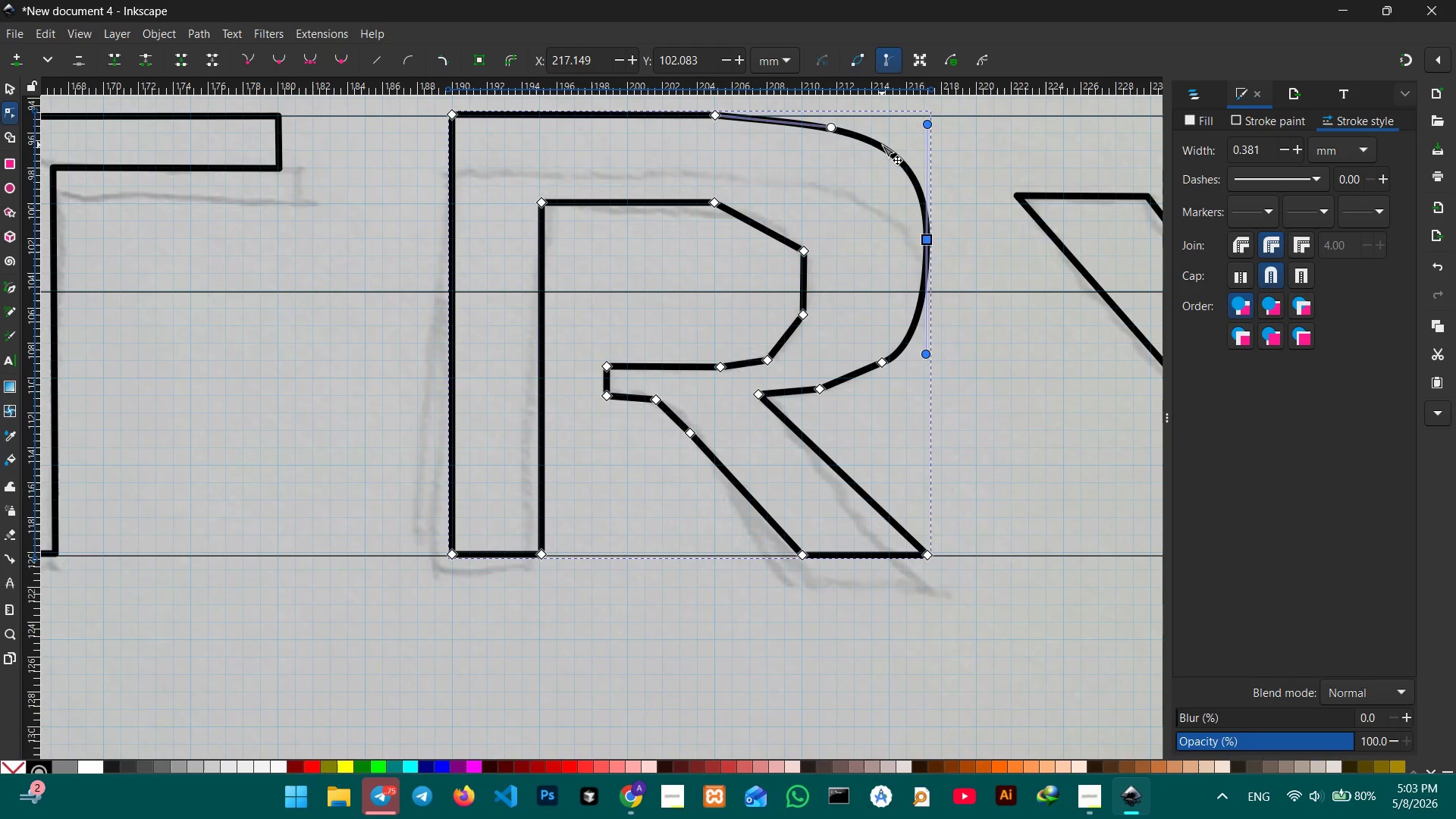 
left_click([882, 145])
 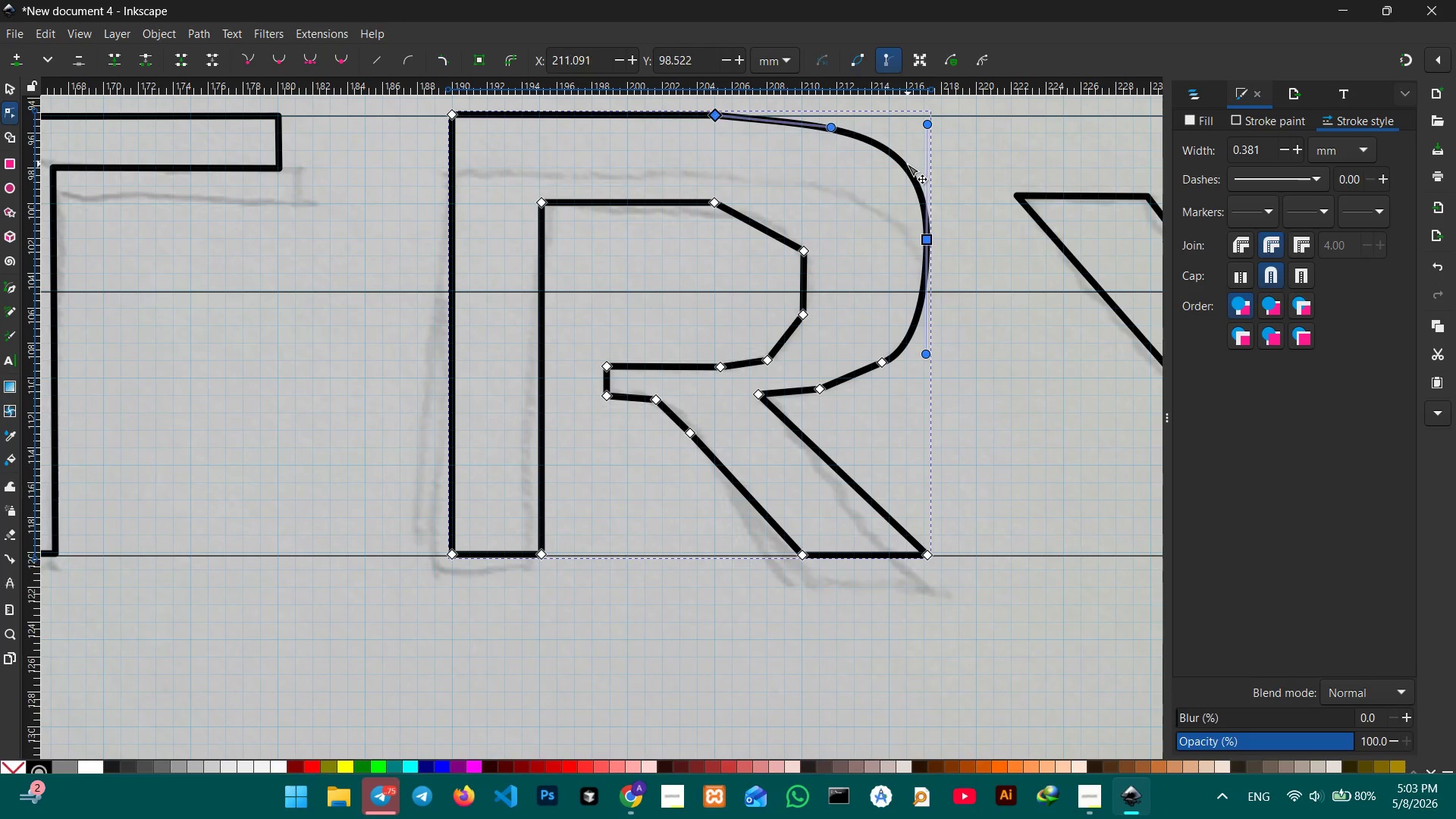 
double_click([902, 167])
 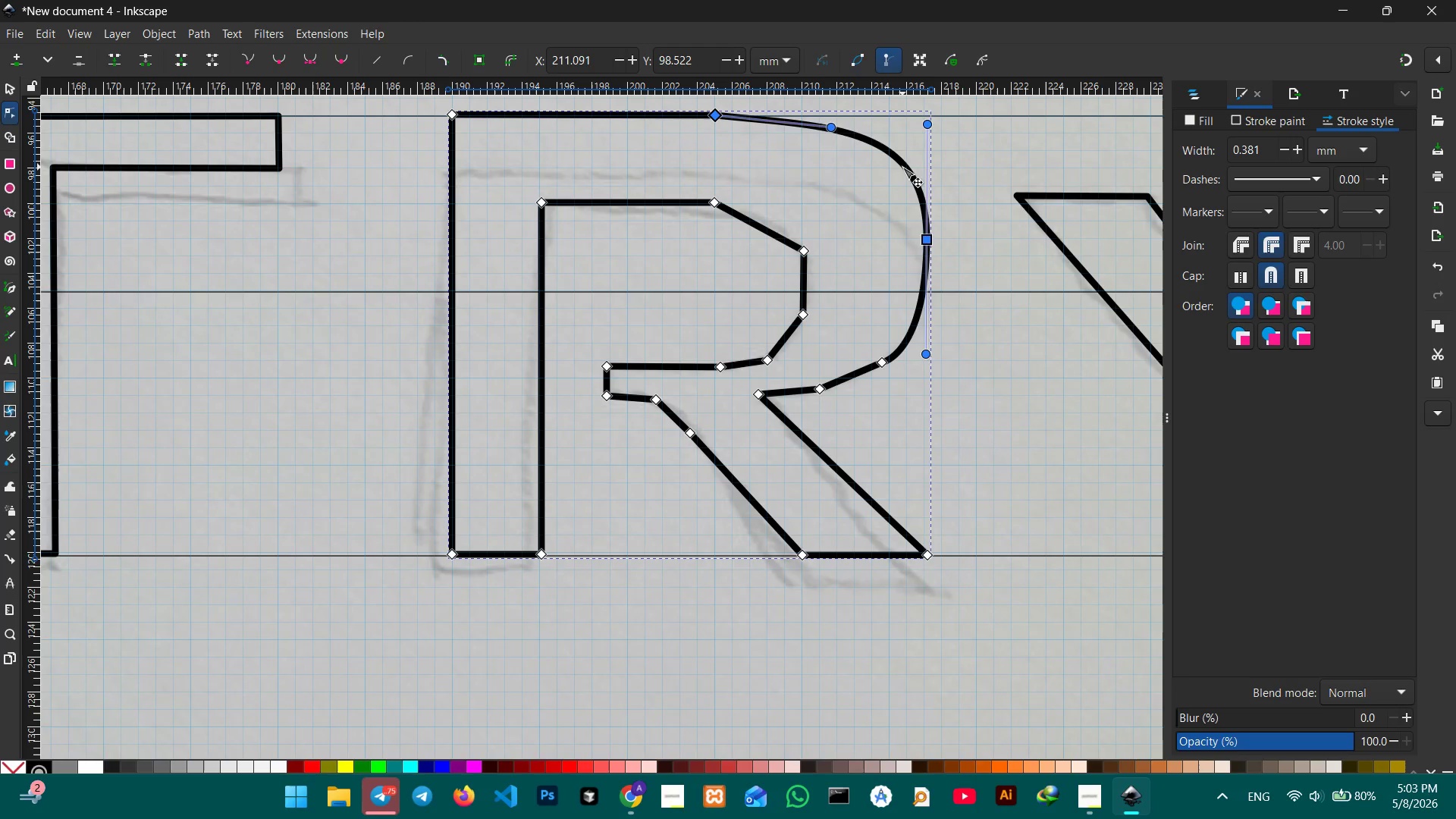 
triple_click([902, 167])
 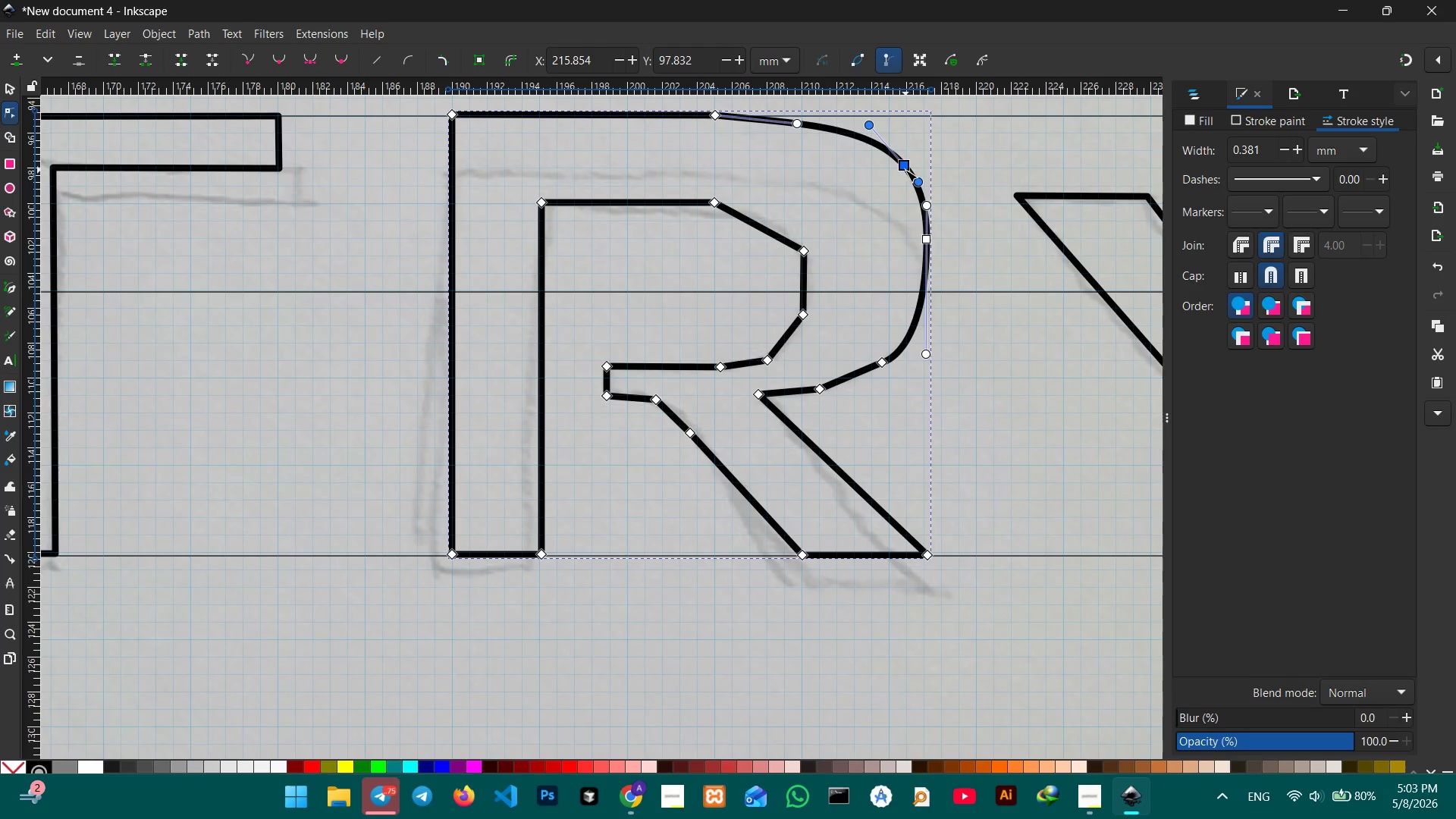 
left_click_drag(start_coordinate=[905, 170], to_coordinate=[884, 168])
 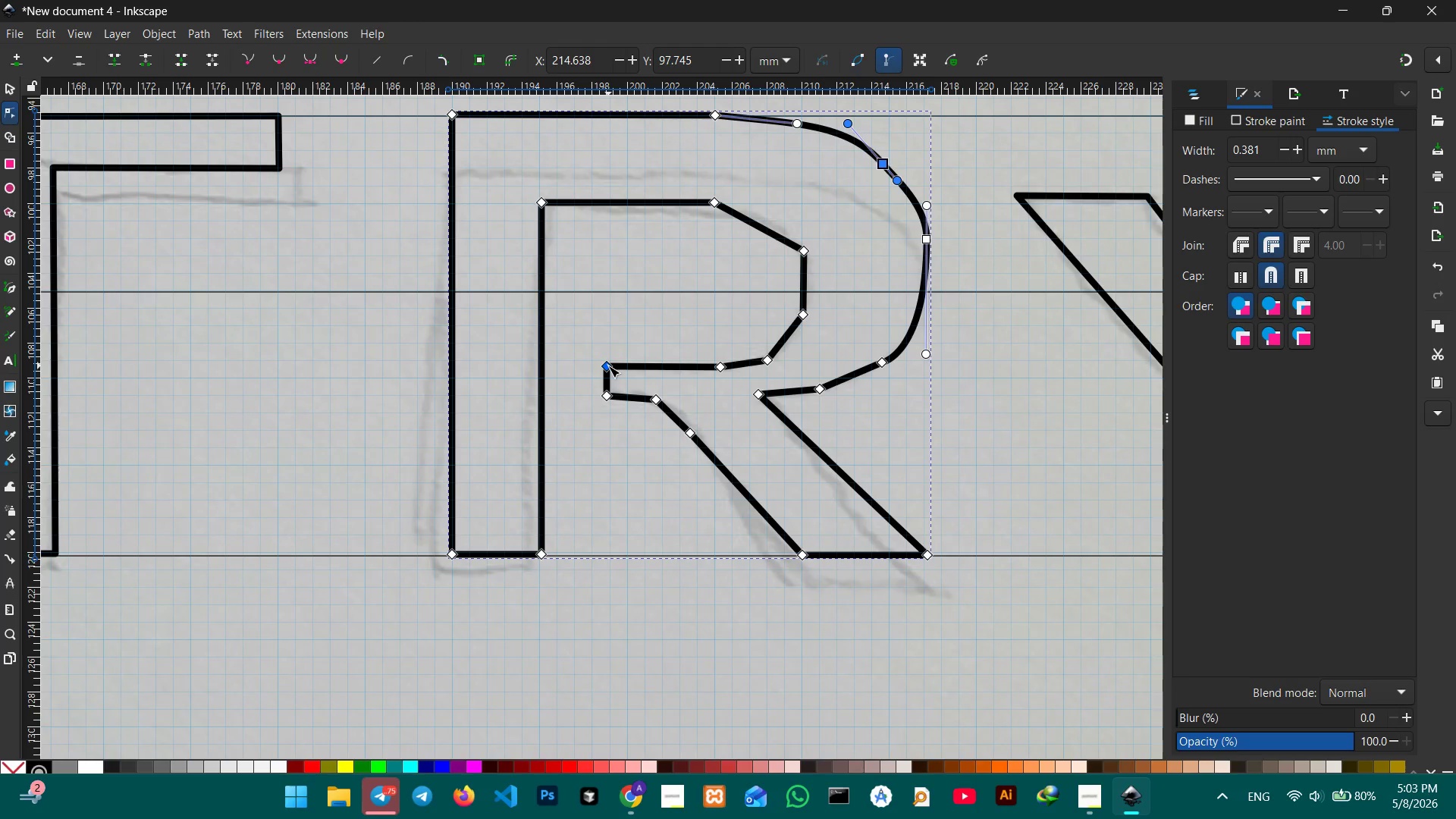 
wait(5.19)
 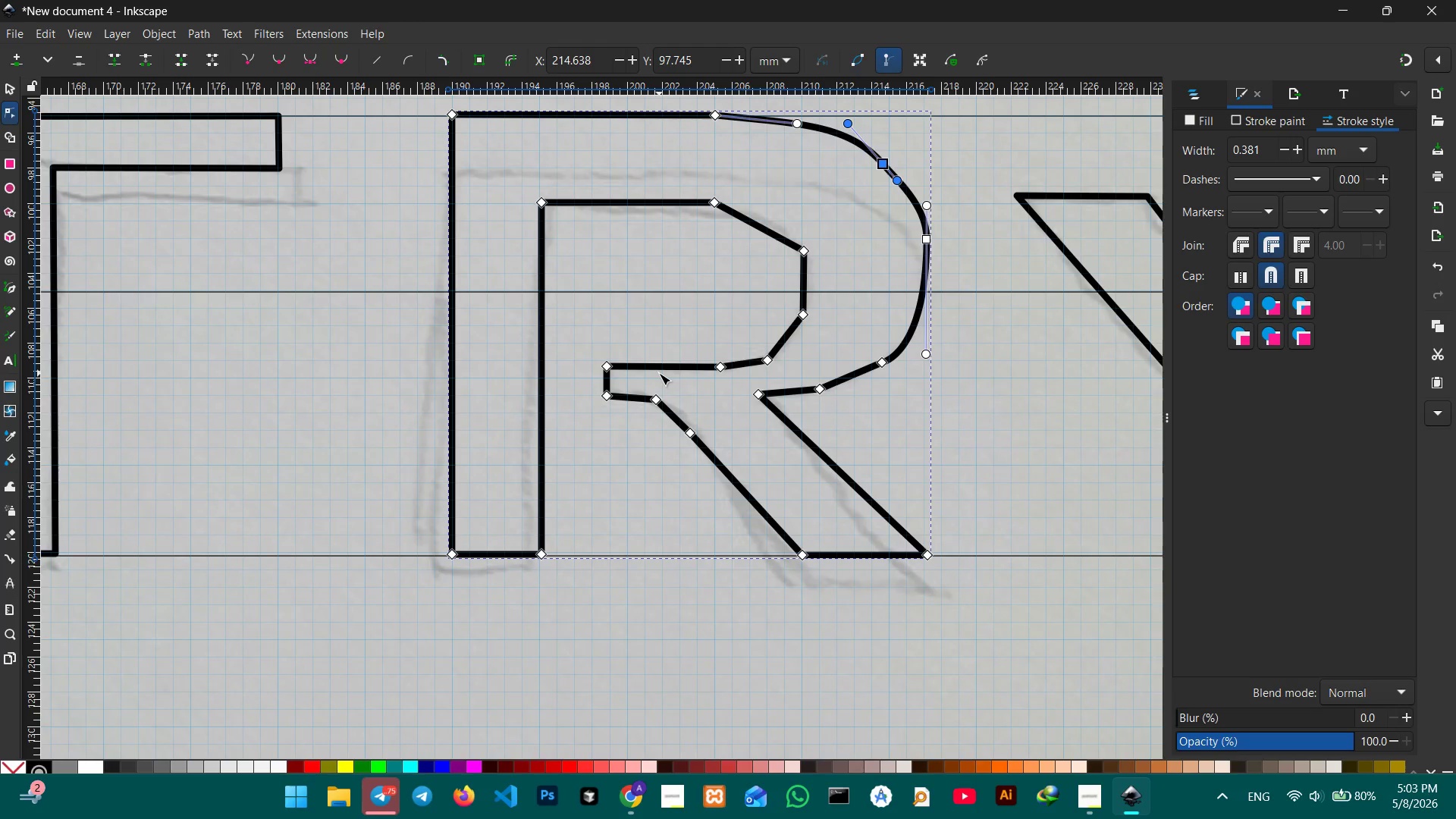 
left_click_drag(start_coordinate=[608, 367], to_coordinate=[611, 331])
 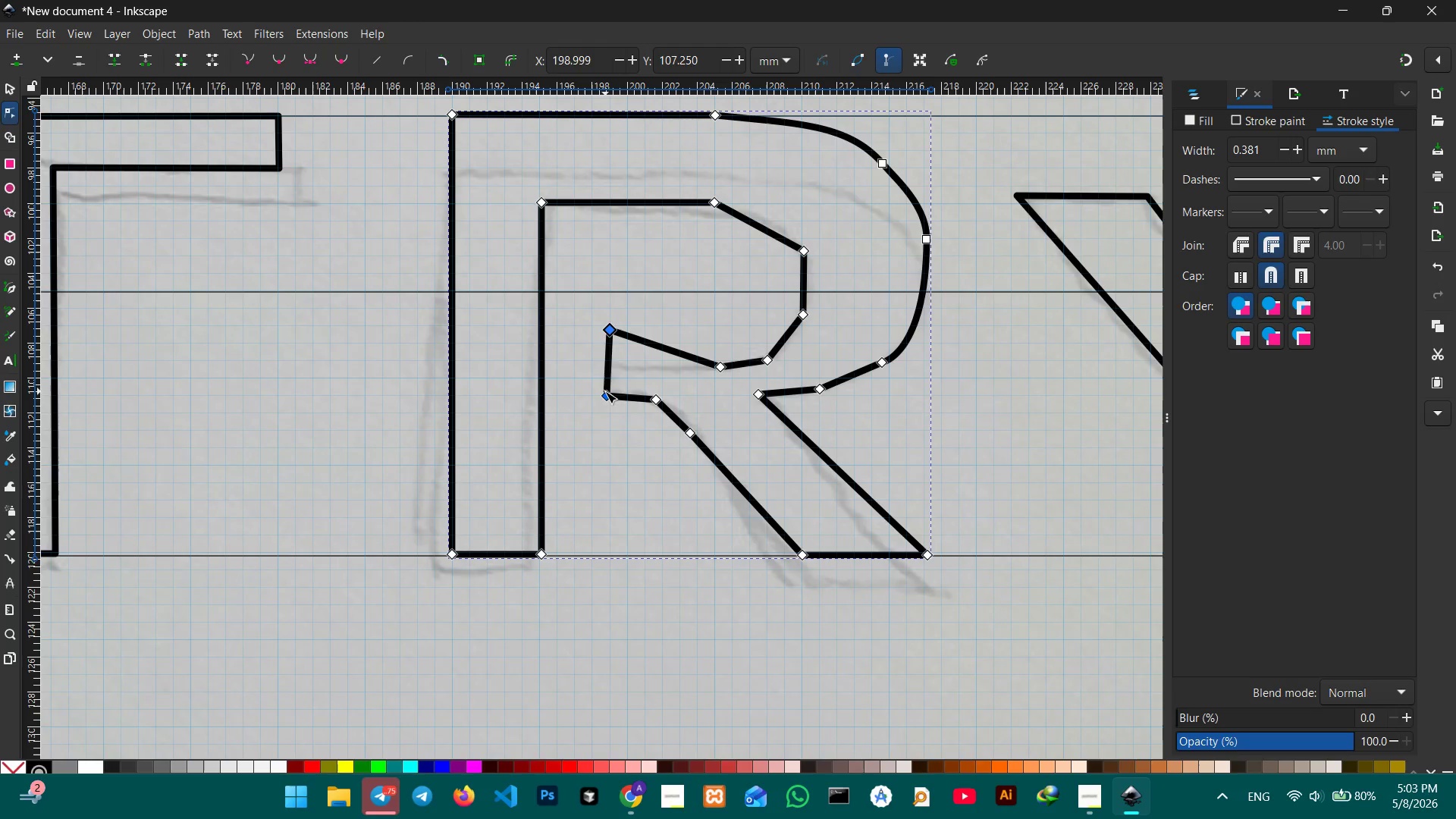 
left_click_drag(start_coordinate=[605, 391], to_coordinate=[608, 373])
 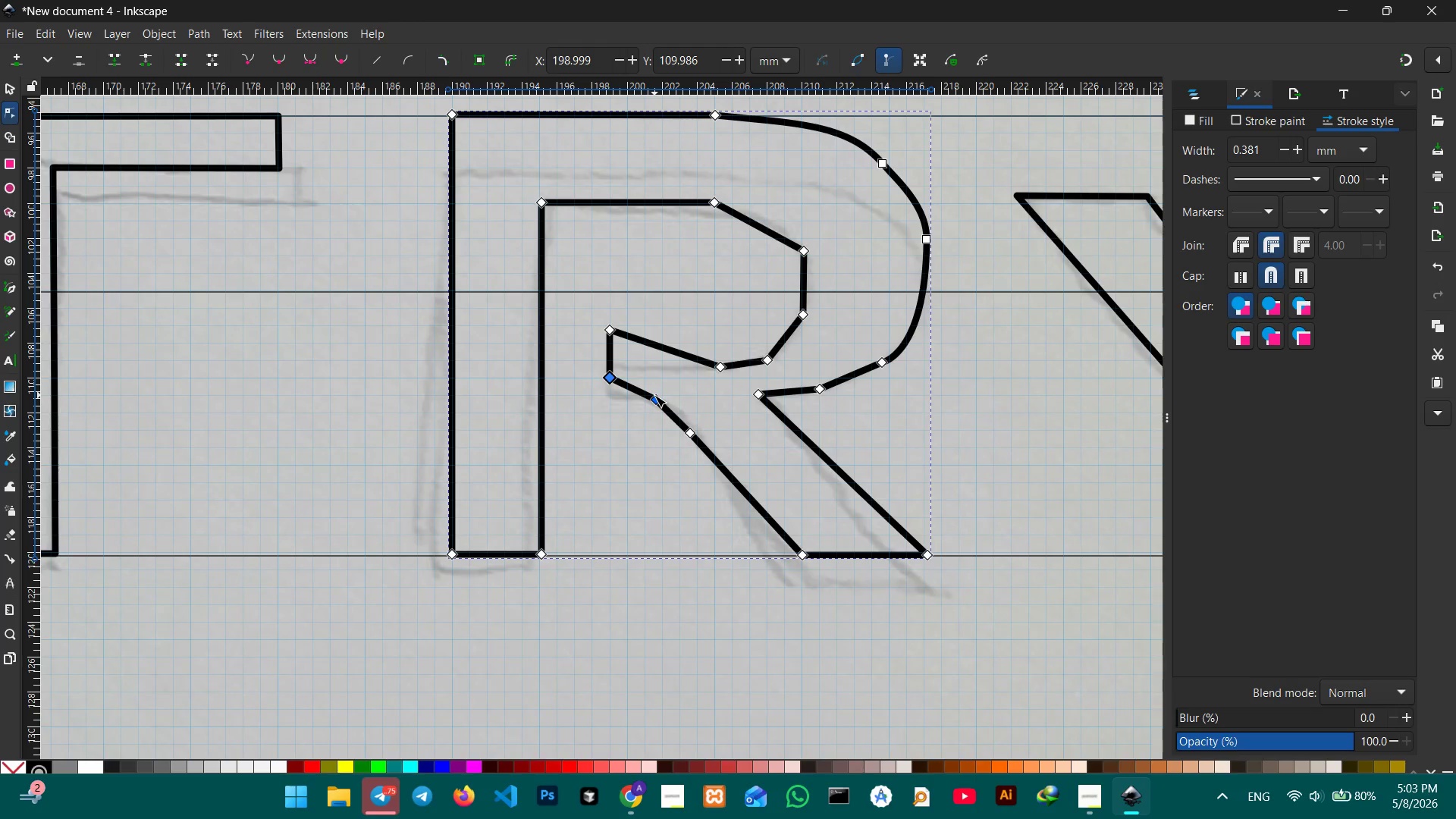 
left_click_drag(start_coordinate=[654, 395], to_coordinate=[664, 375])
 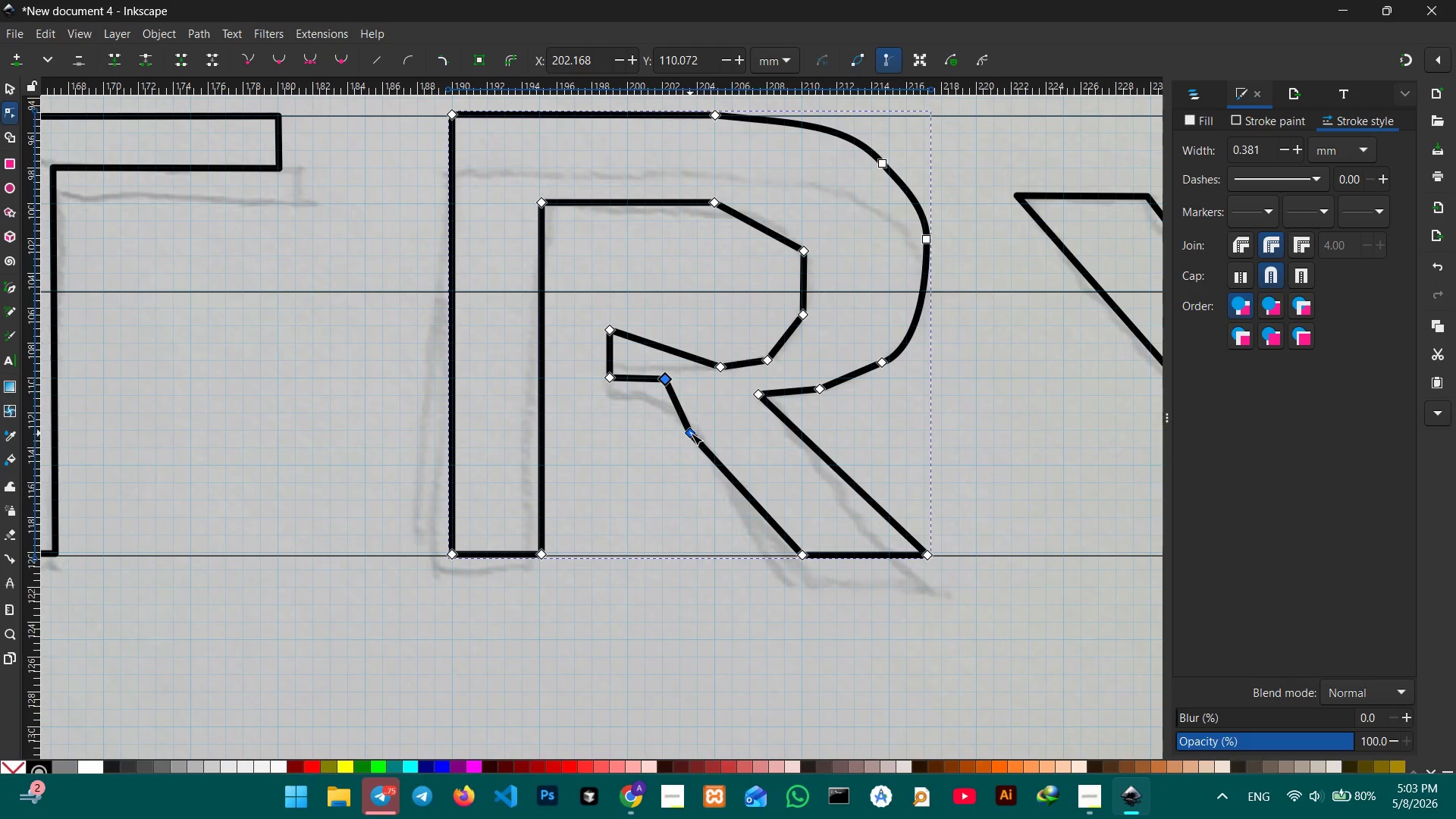 
left_click([691, 432])
 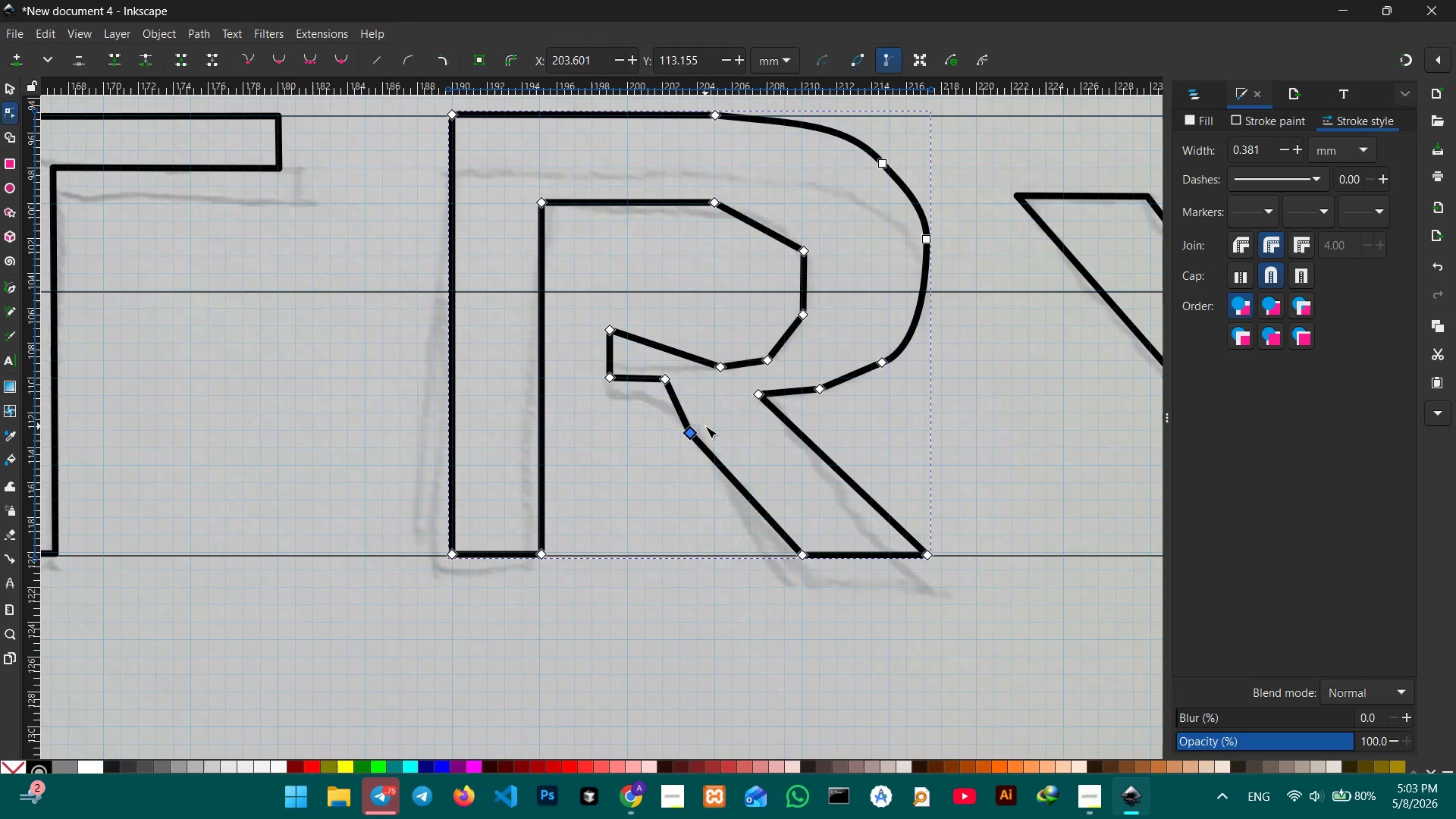 
key(Backspace)
 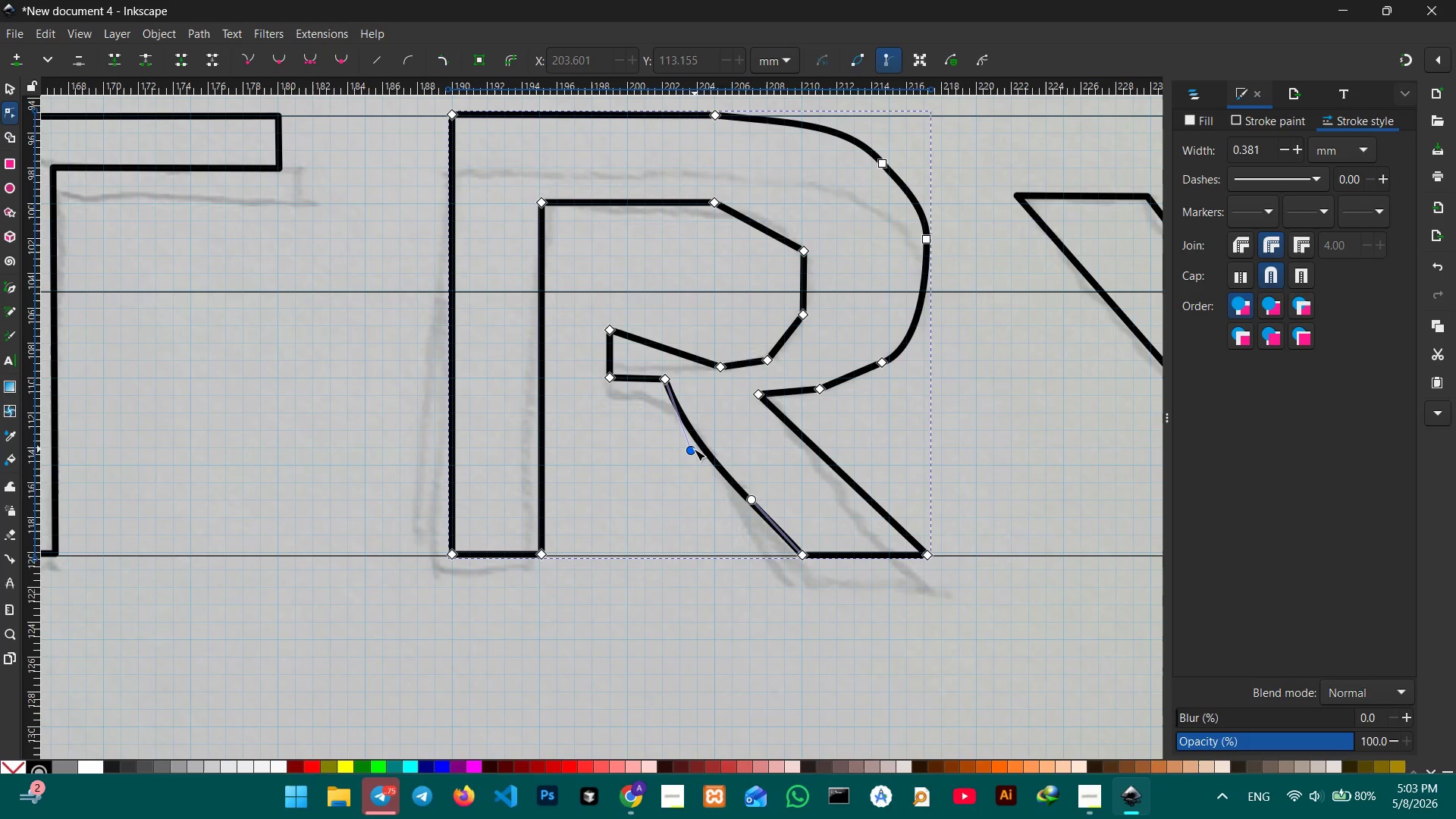 
left_click_drag(start_coordinate=[689, 450], to_coordinate=[711, 440])
 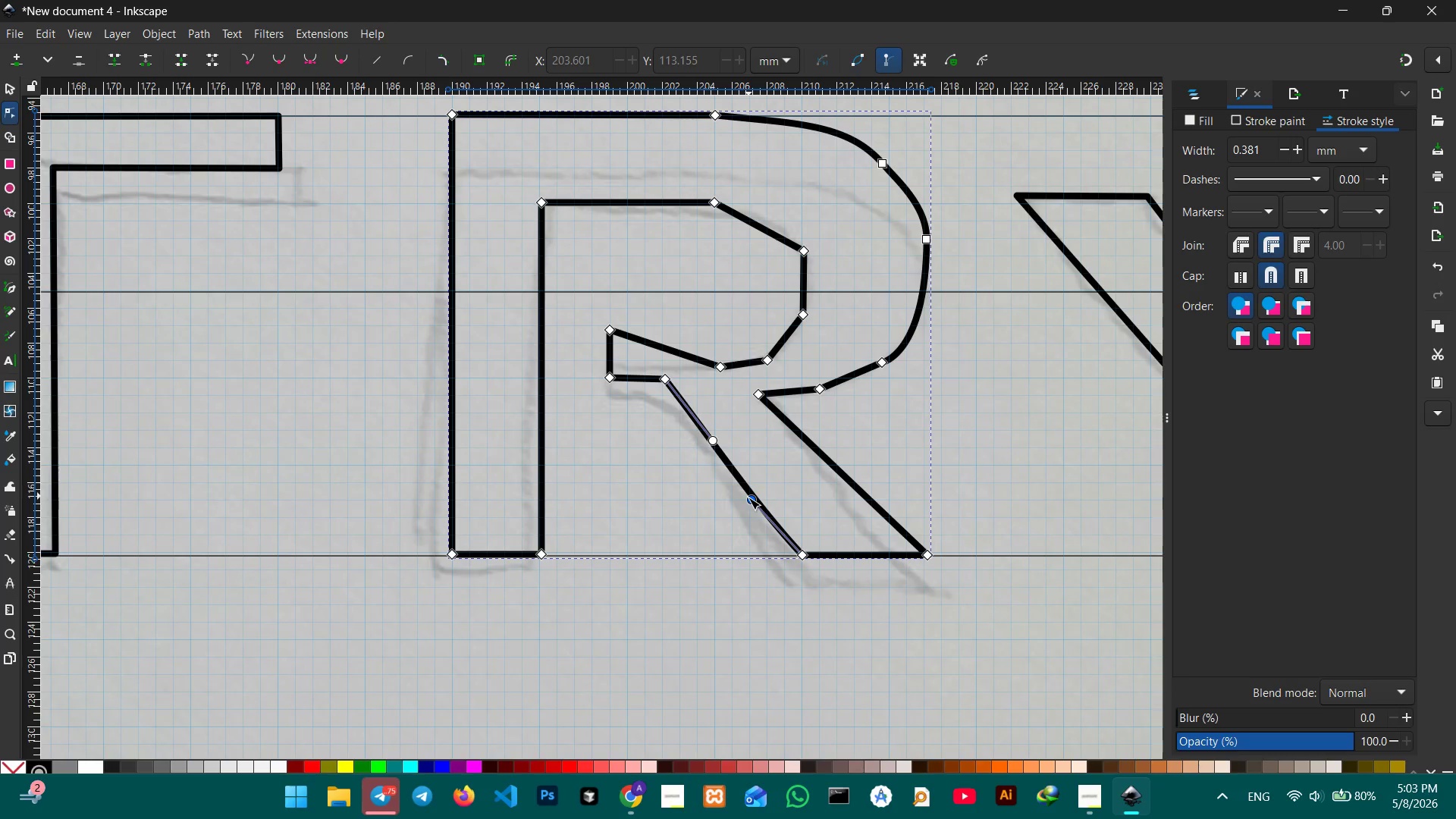 
left_click_drag(start_coordinate=[748, 499], to_coordinate=[754, 494])
 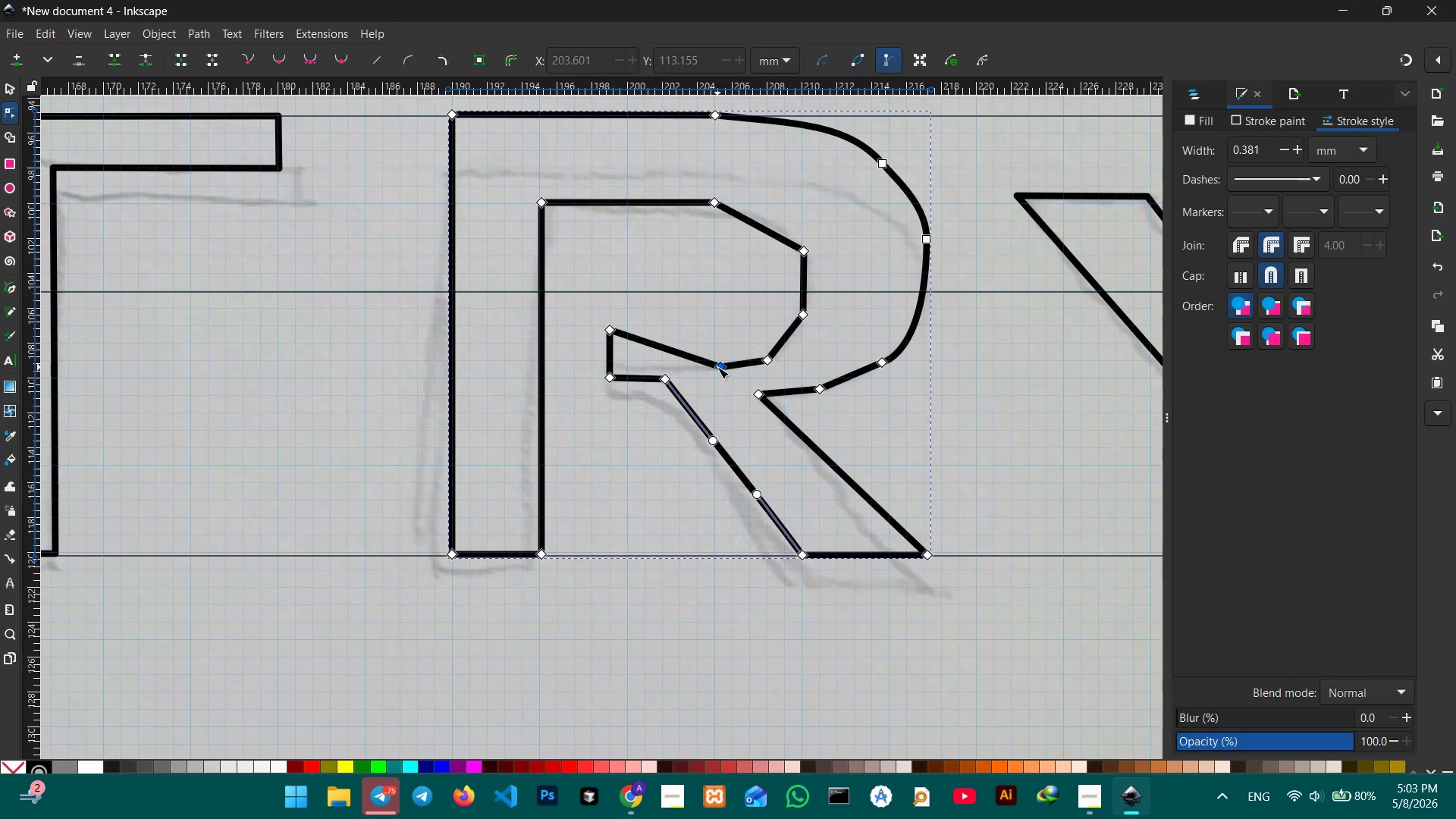 
left_click_drag(start_coordinate=[716, 366], to_coordinate=[711, 327])
 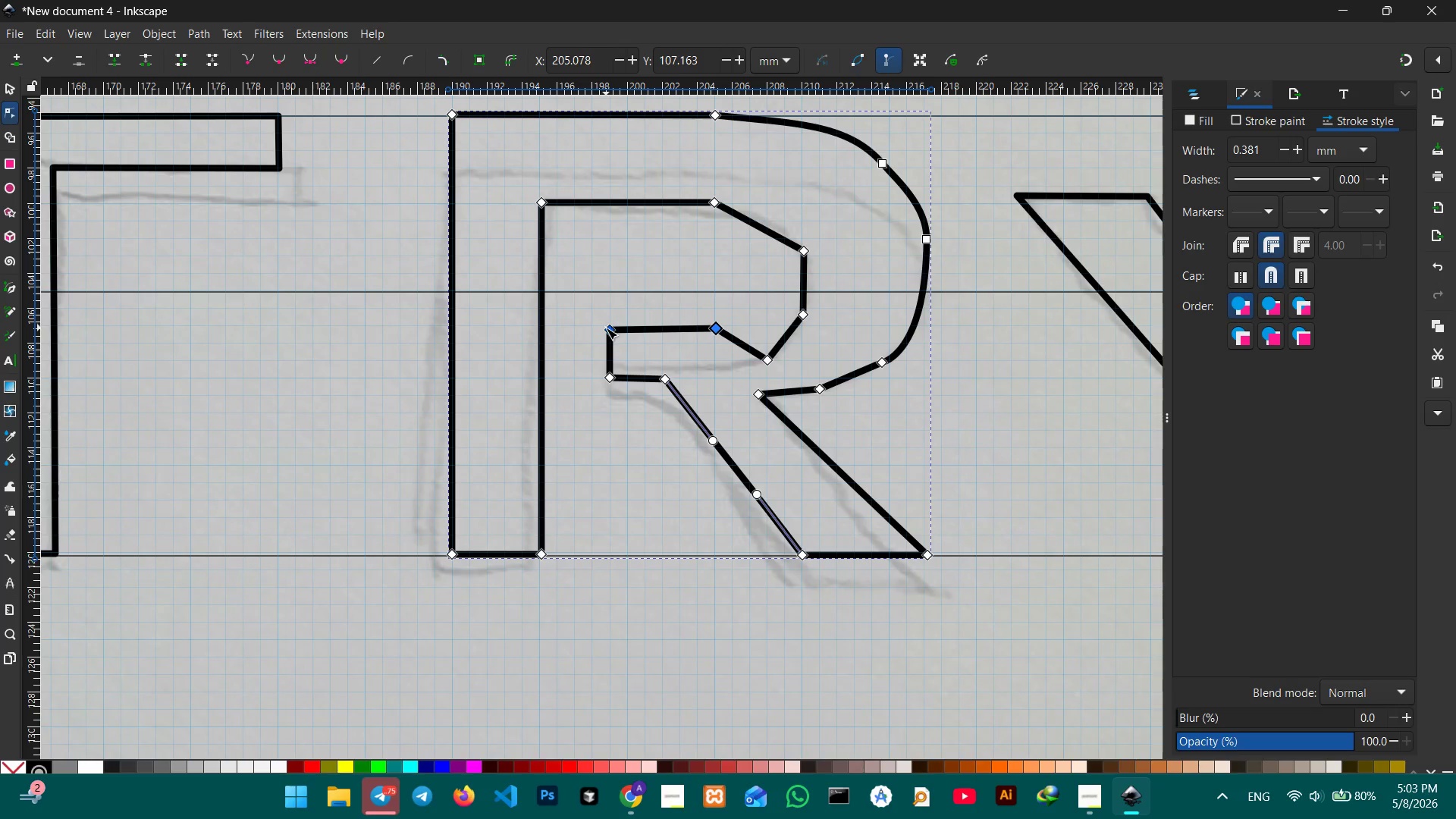 
left_click_drag(start_coordinate=[606, 328], to_coordinate=[606, 323])
 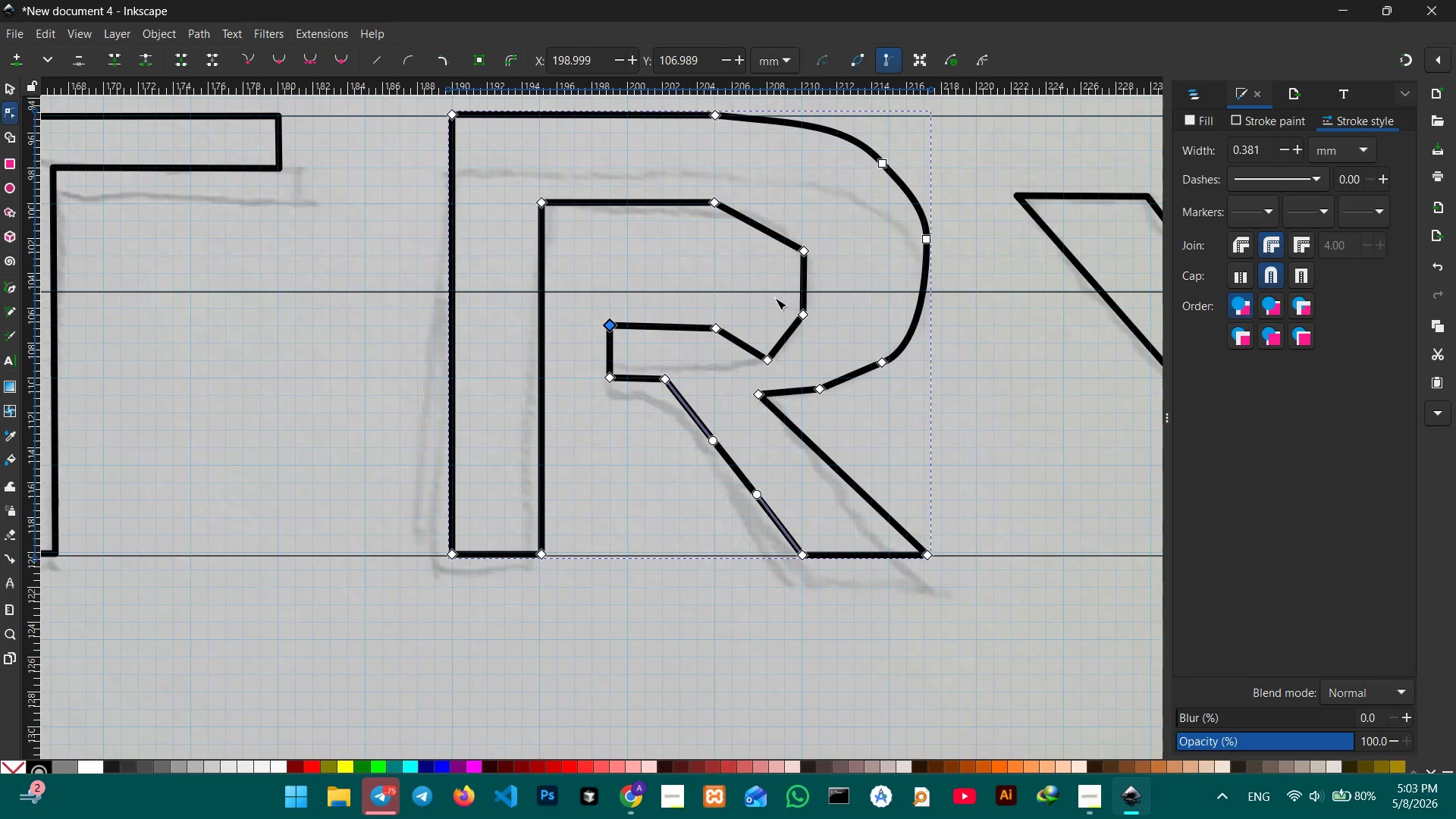 
left_click([764, 357])
 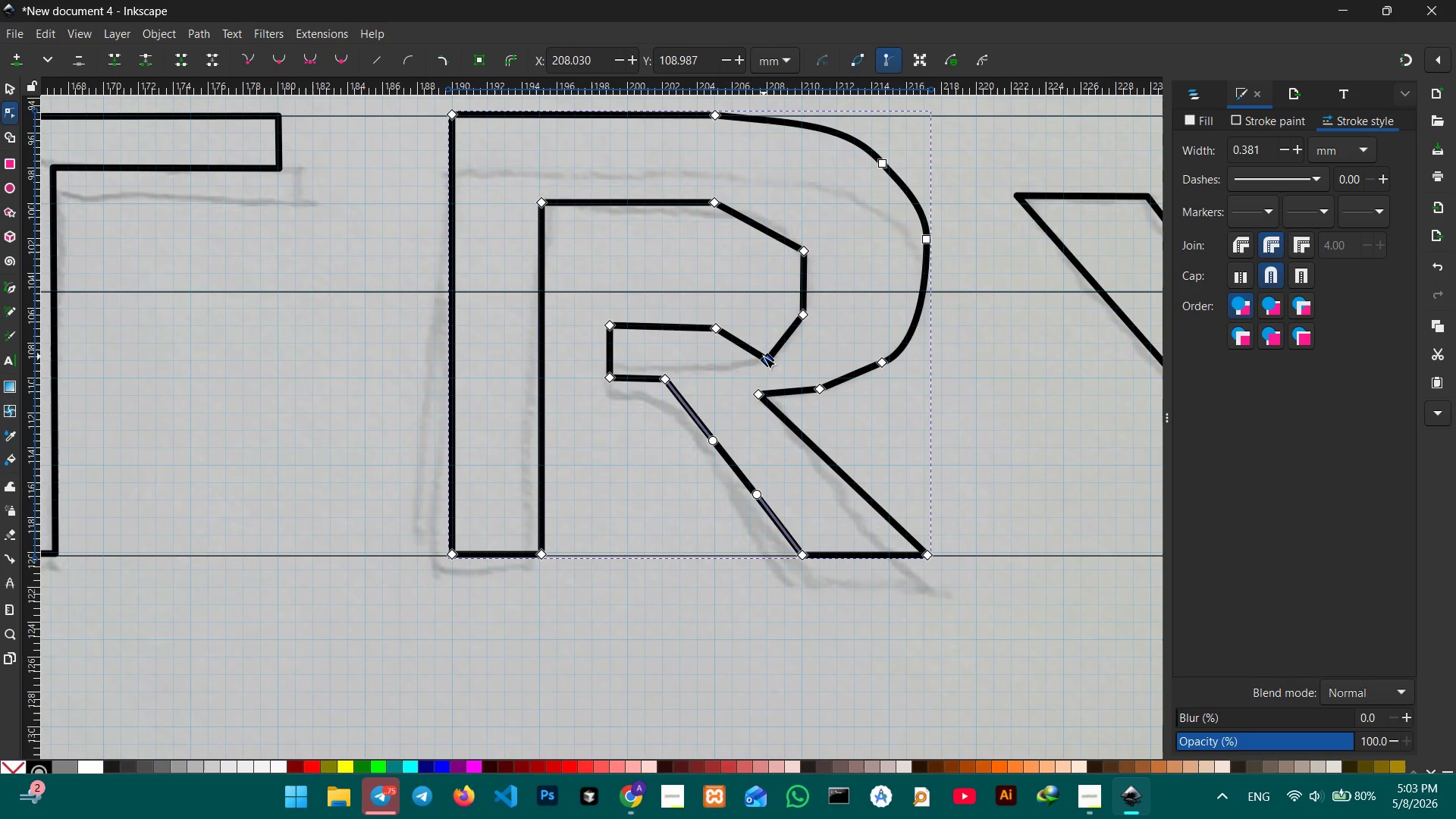 
key(Backspace)
 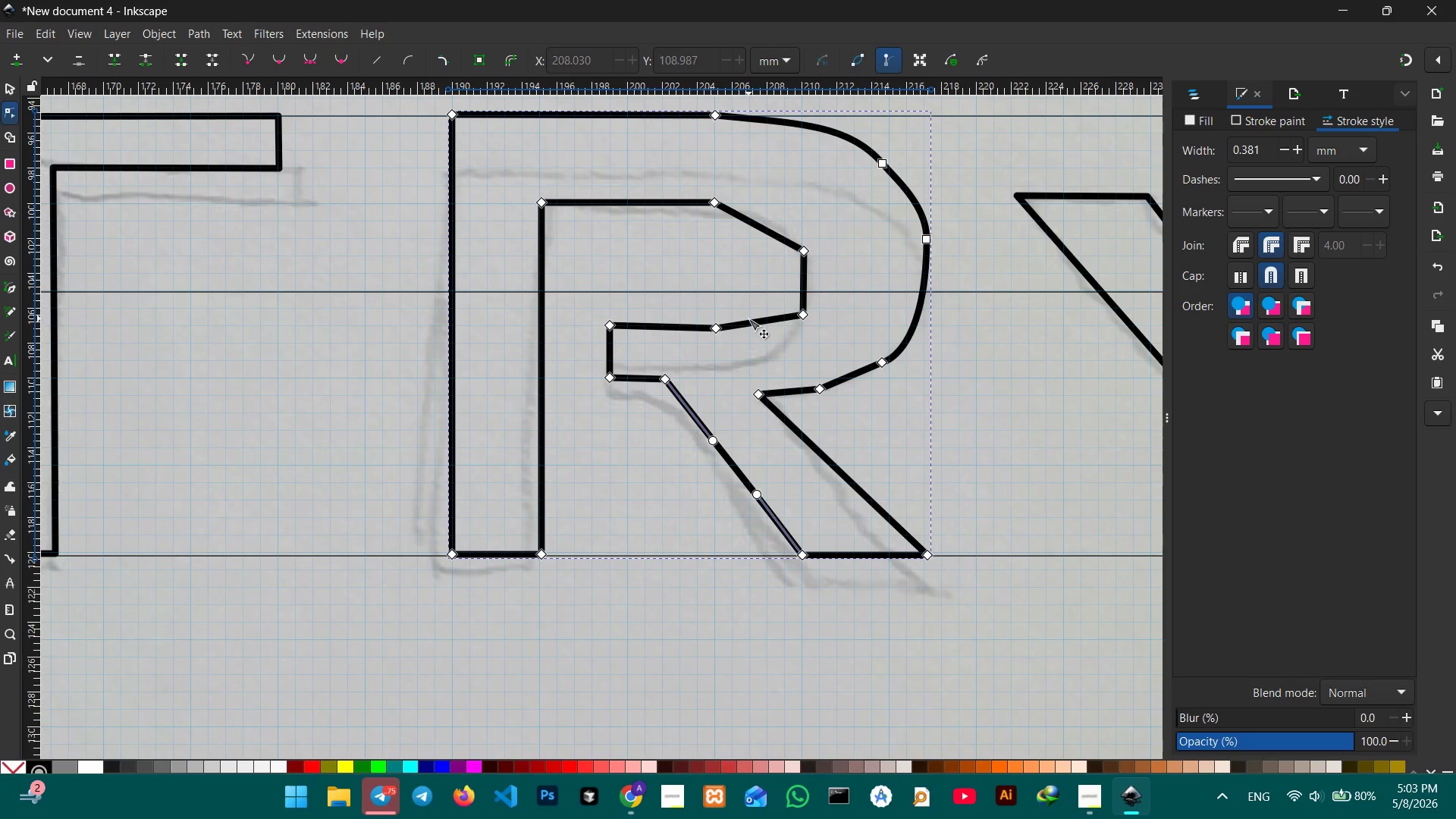 
left_click_drag(start_coordinate=[749, 318], to_coordinate=[757, 332])
 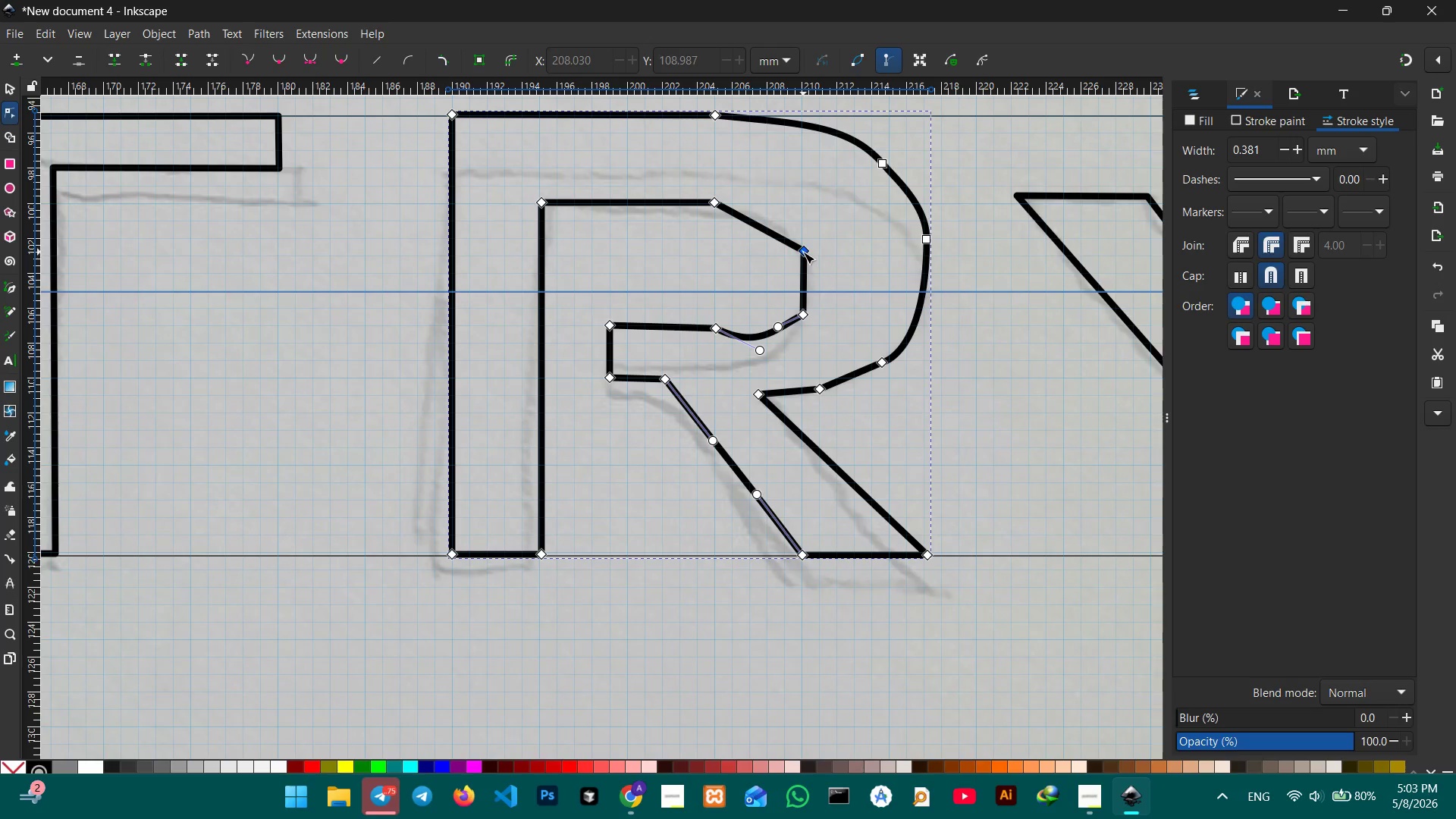 
left_click([803, 252])
 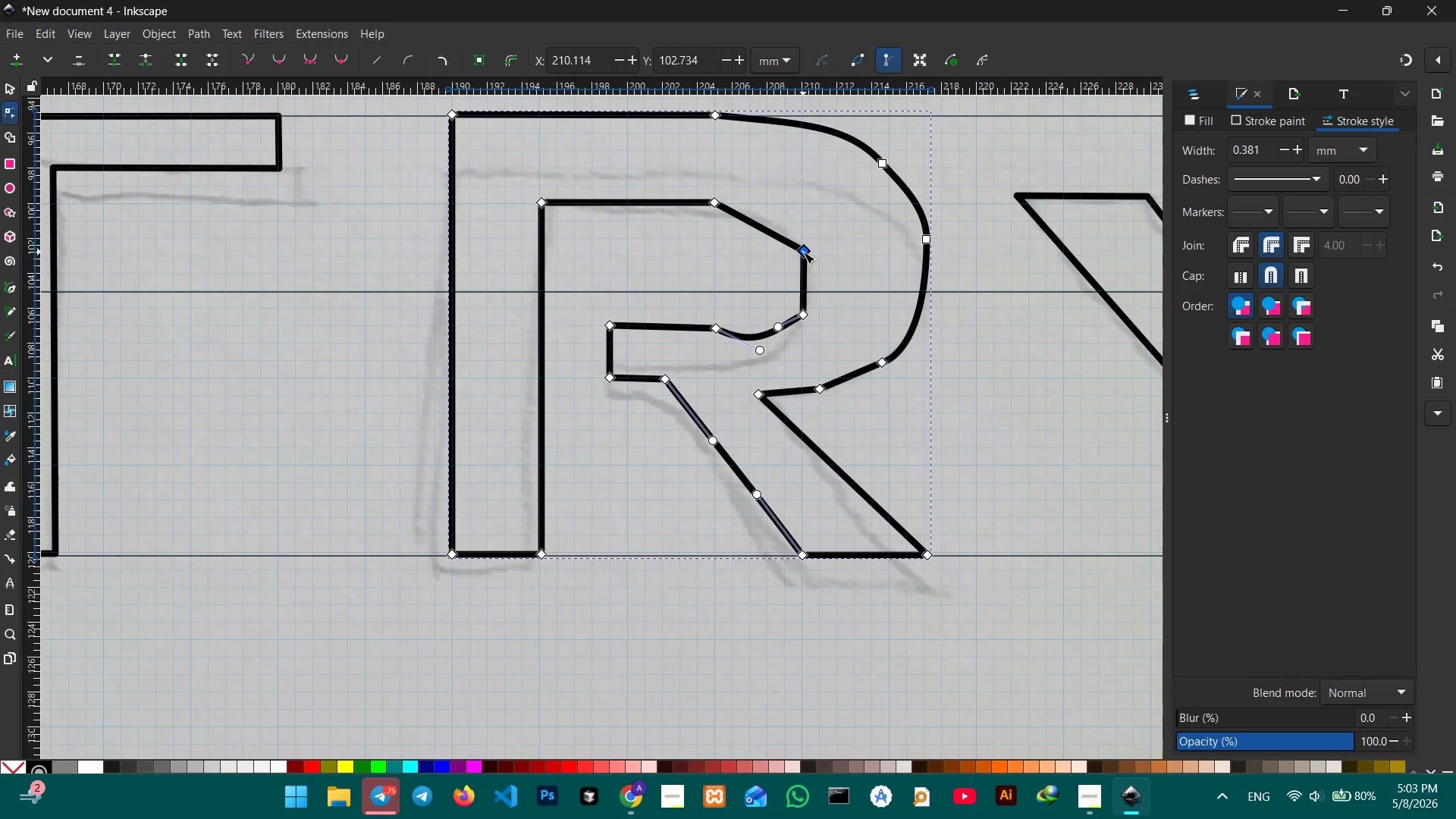 
key(Backspace)
 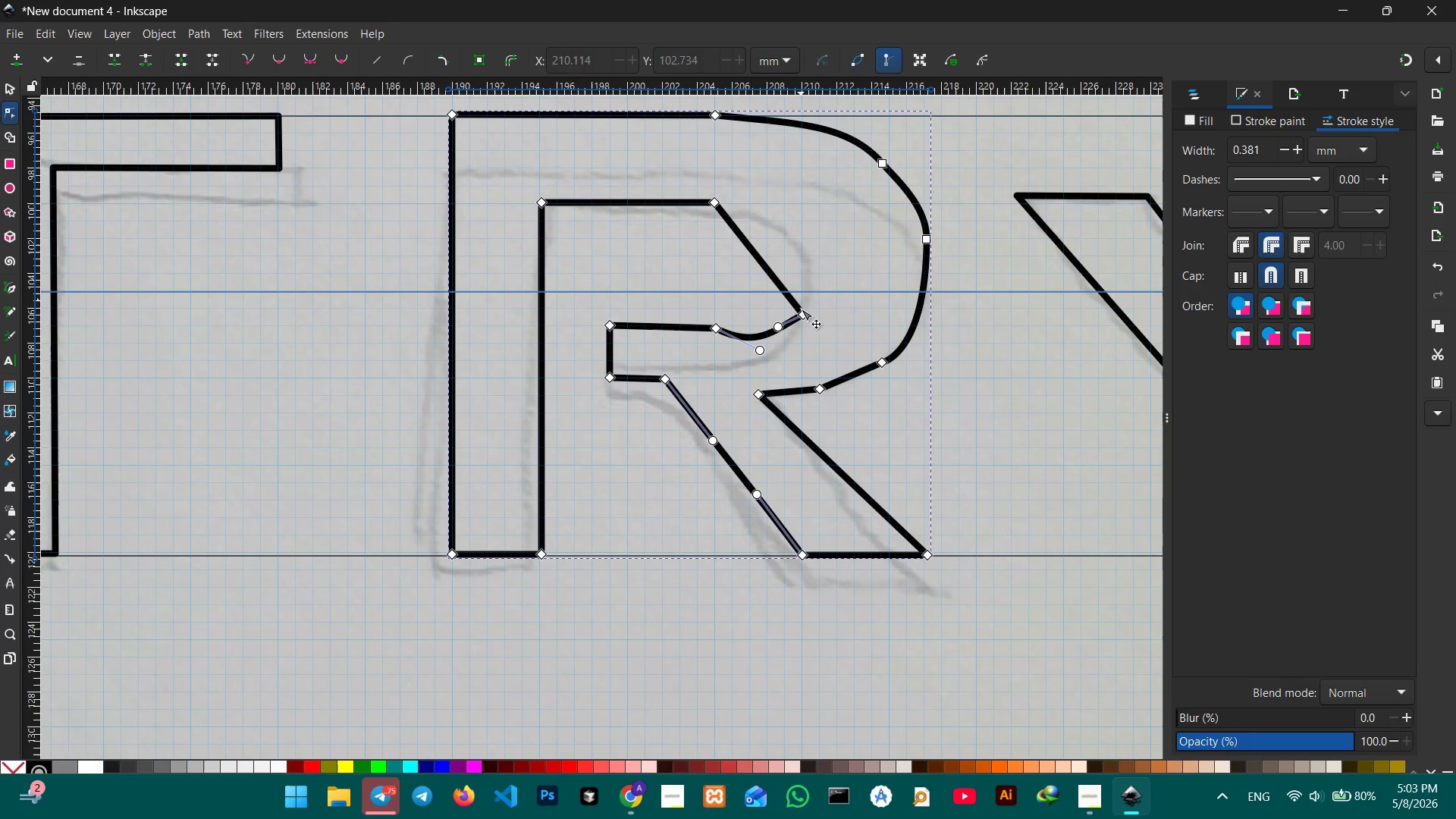 
left_click([802, 318])
 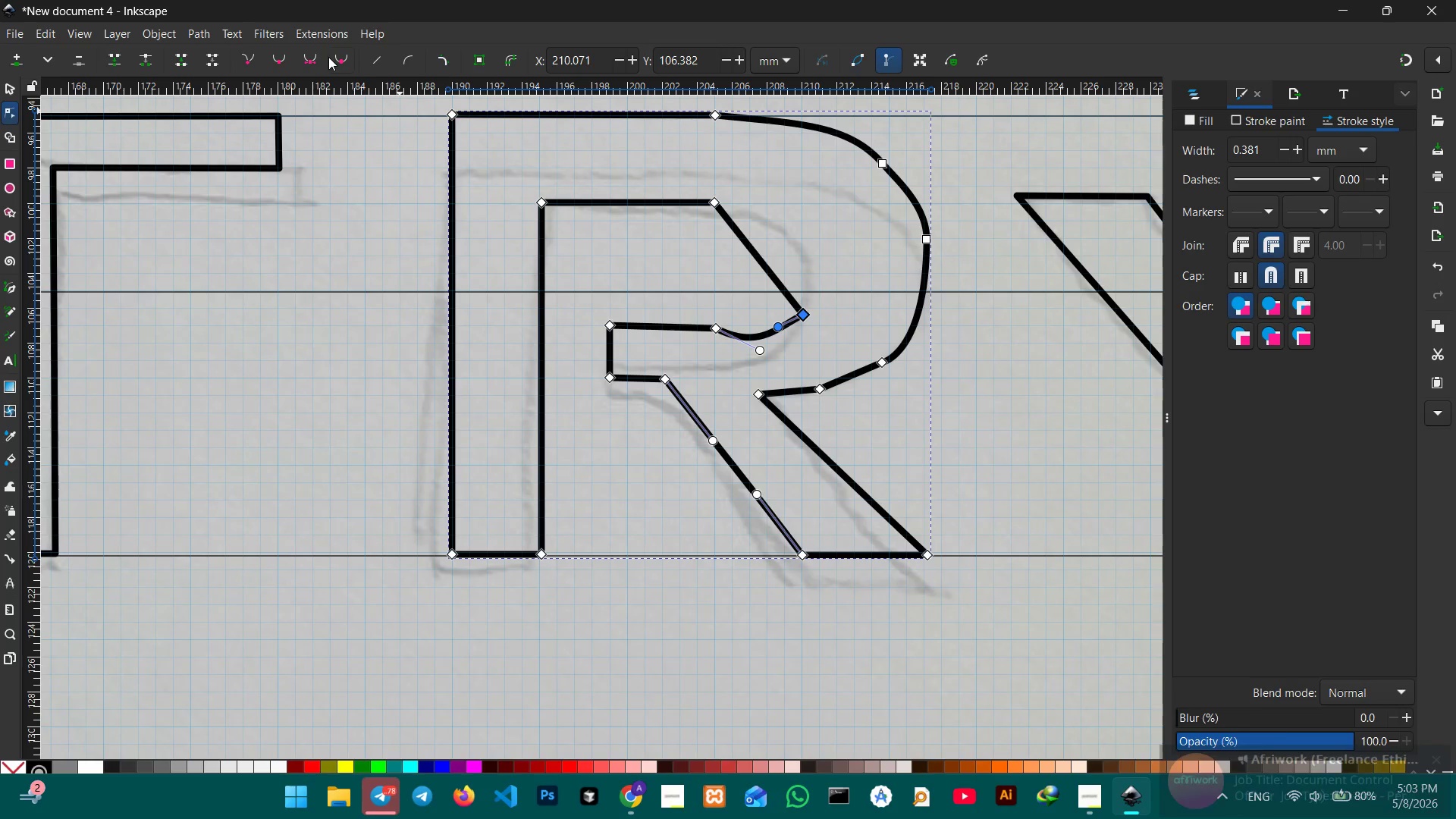 
left_click([316, 58])
 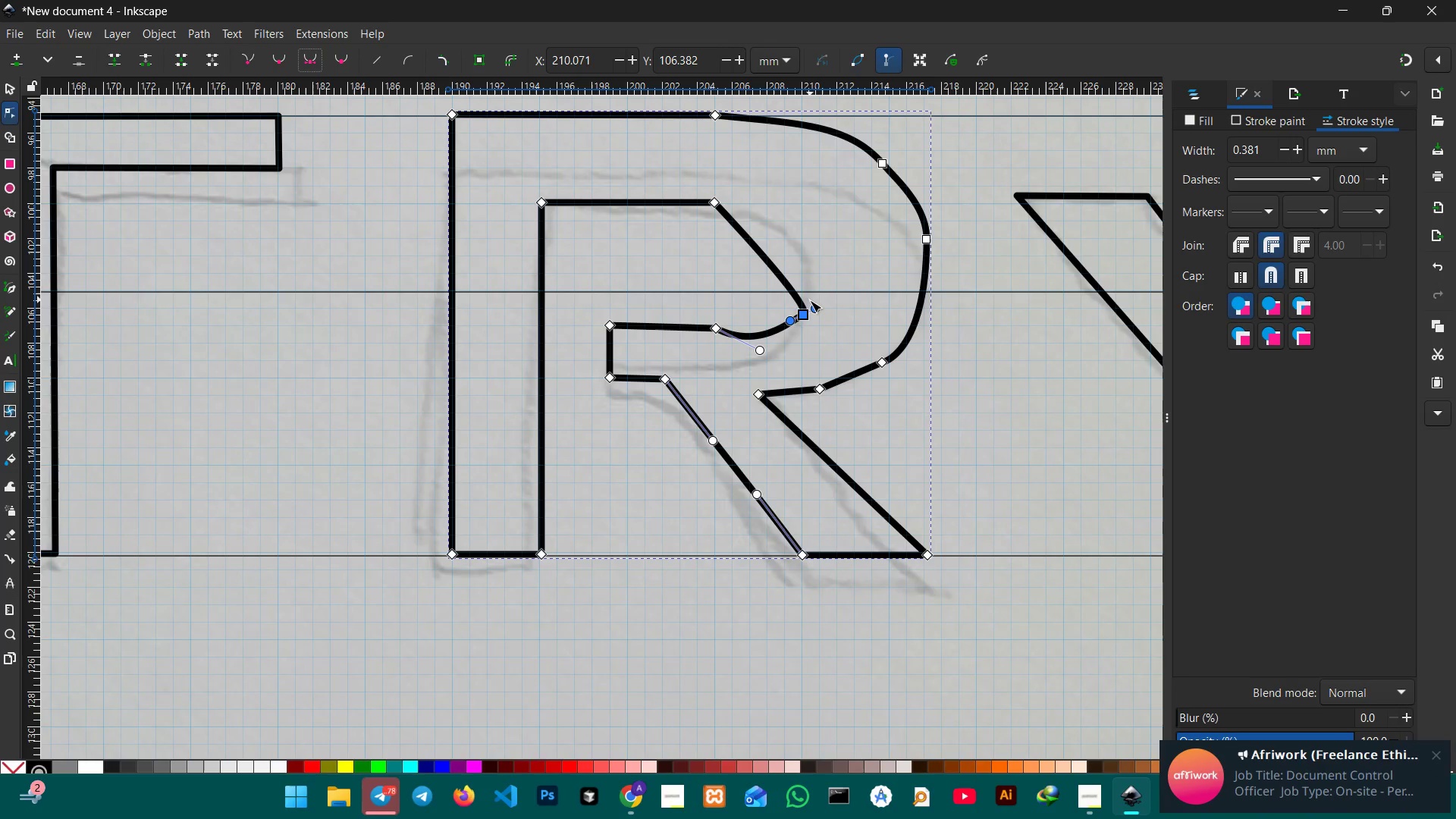 
left_click_drag(start_coordinate=[813, 308], to_coordinate=[803, 246])
 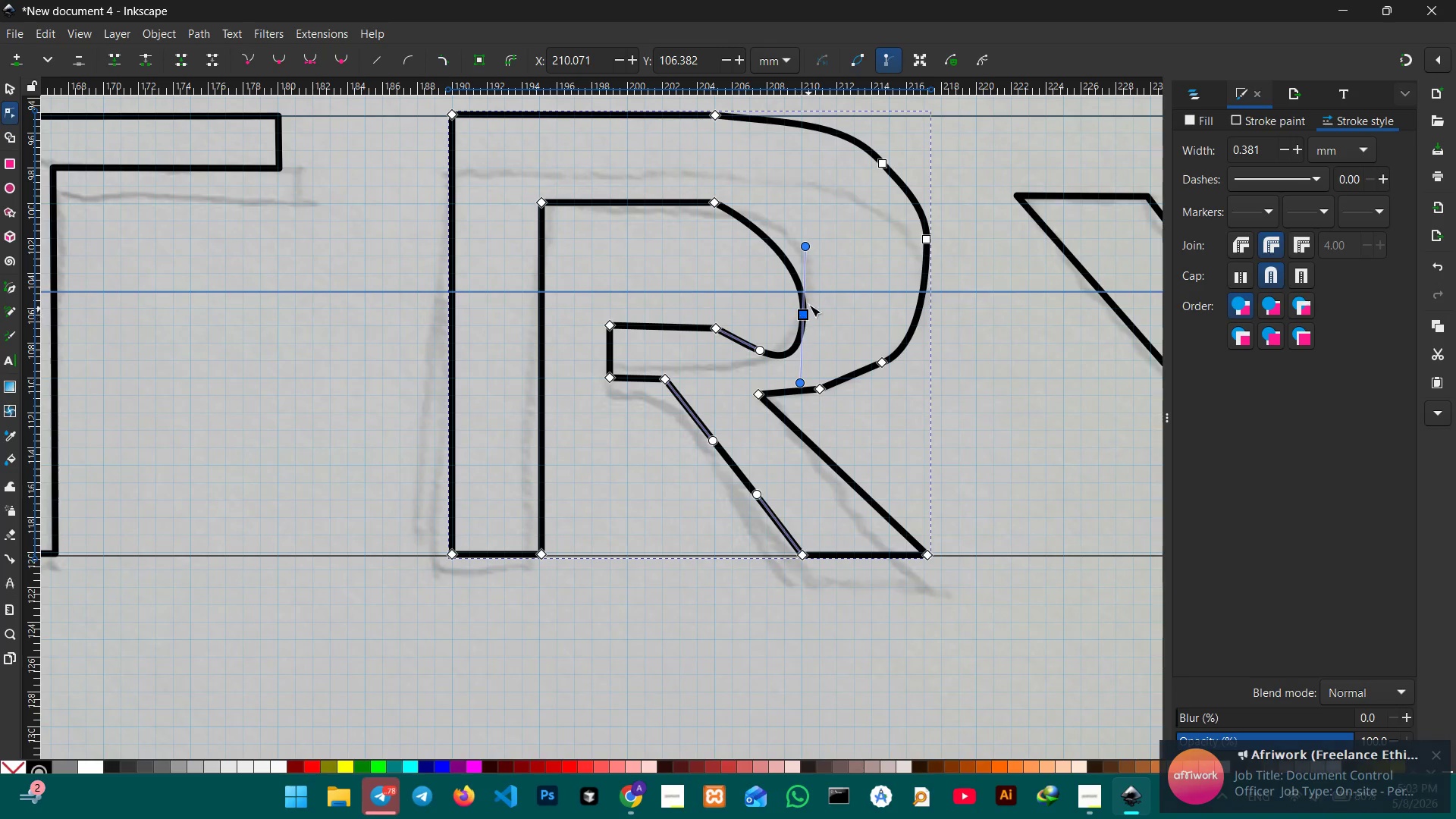 
left_click_drag(start_coordinate=[805, 315], to_coordinate=[811, 277])
 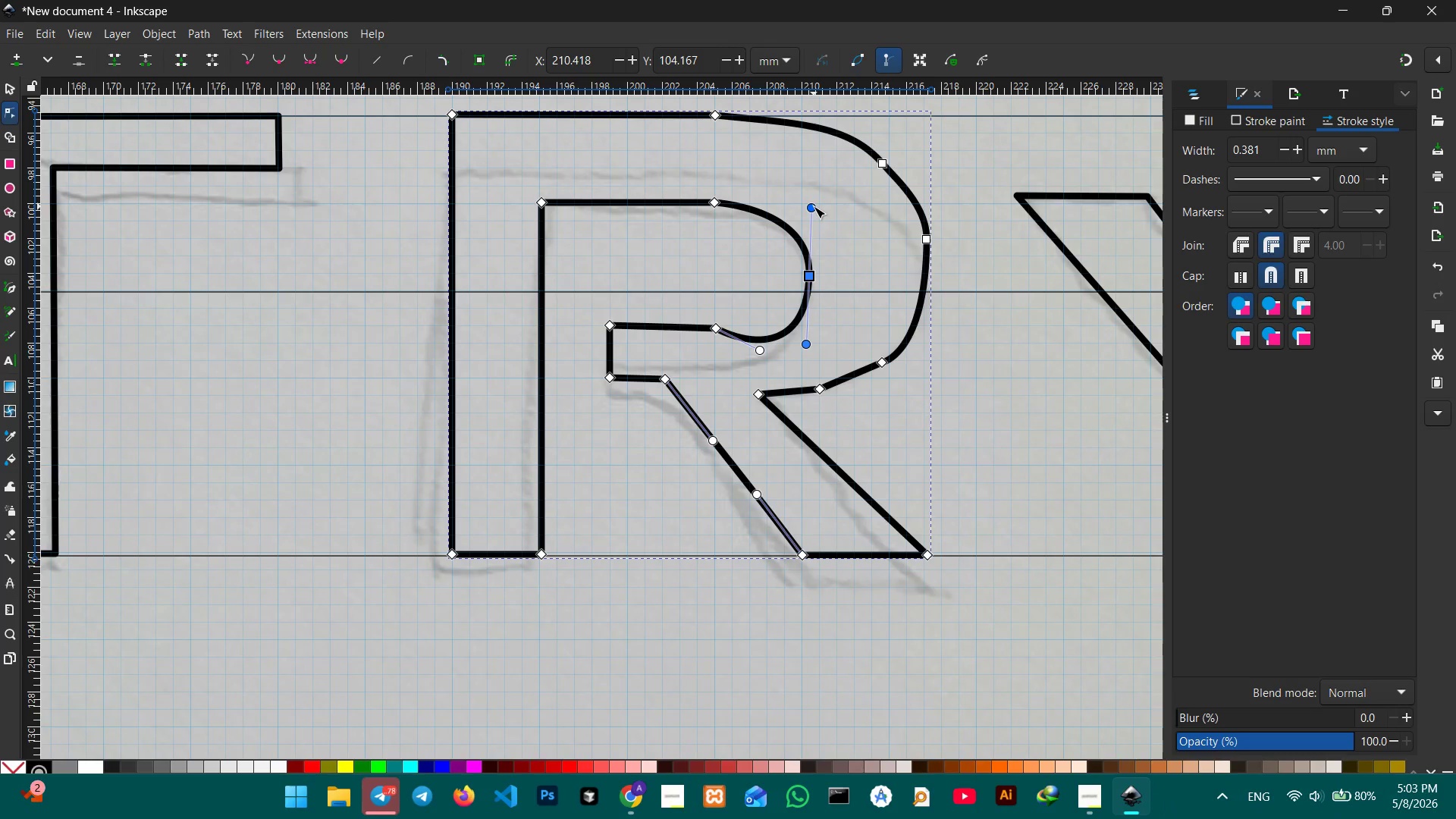 
left_click_drag(start_coordinate=[814, 206], to_coordinate=[807, 235])
 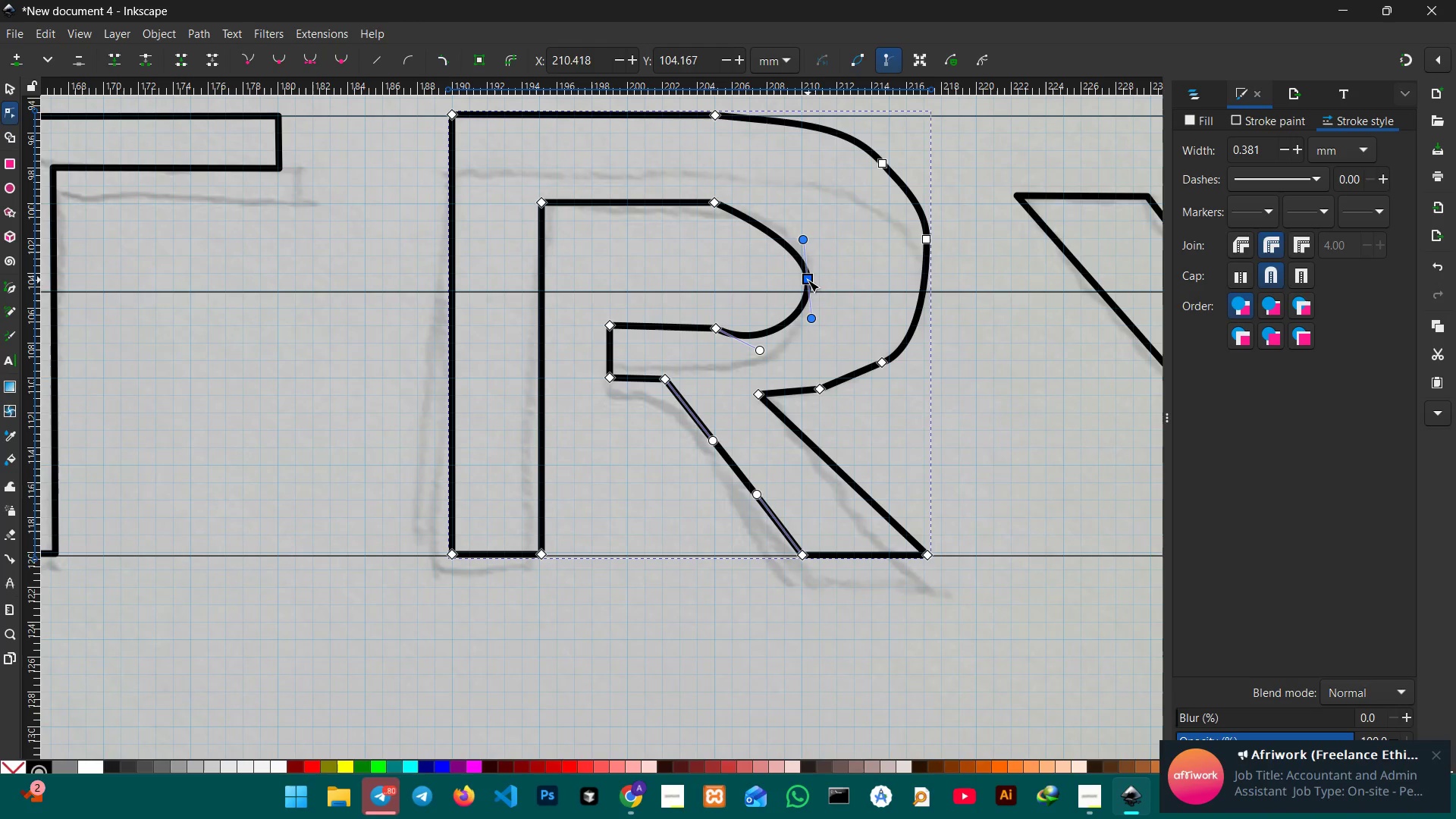 
left_click_drag(start_coordinate=[779, 234], to_coordinate=[783, 218])
 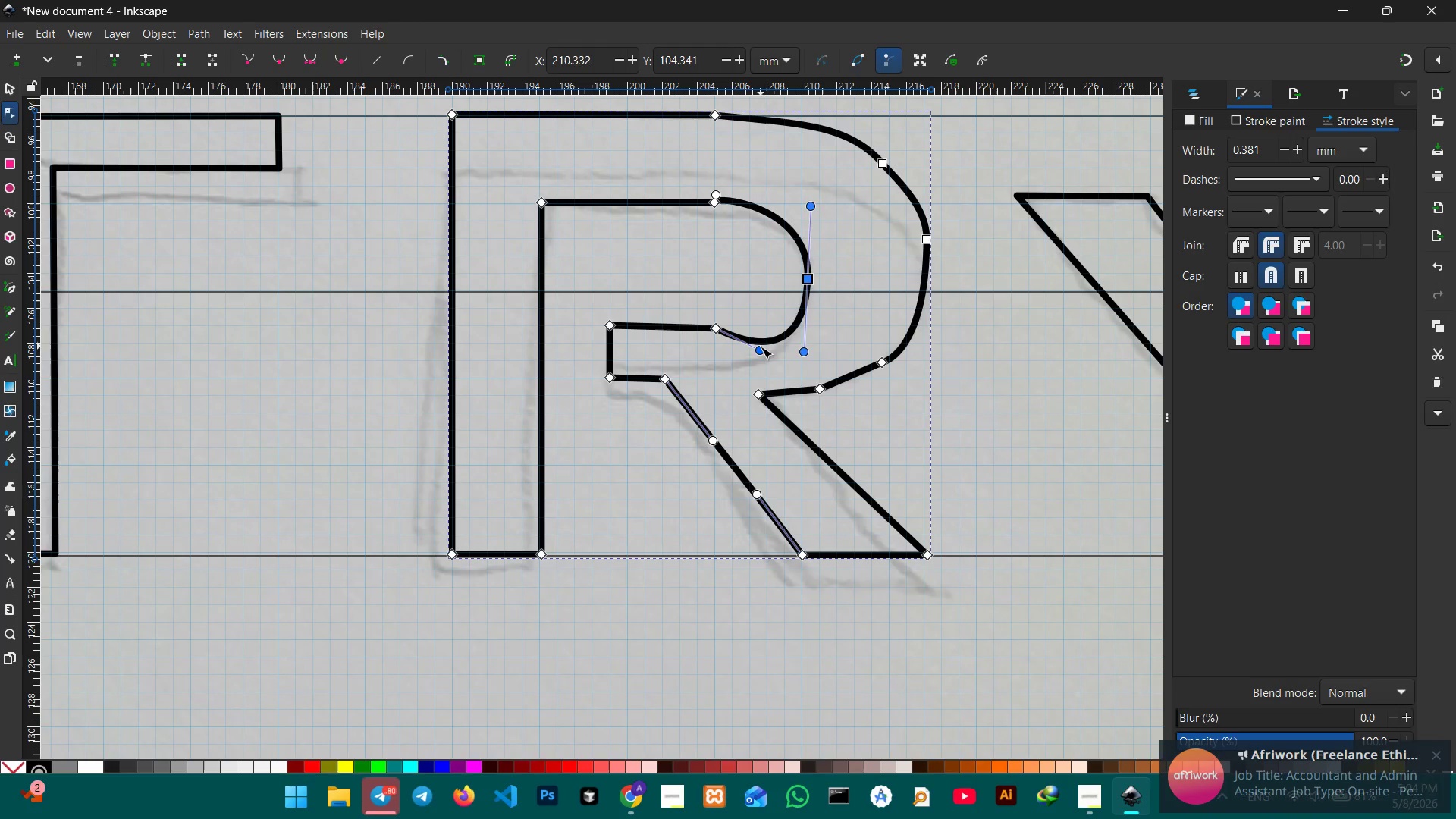 
left_click_drag(start_coordinate=[760, 350], to_coordinate=[769, 321])
 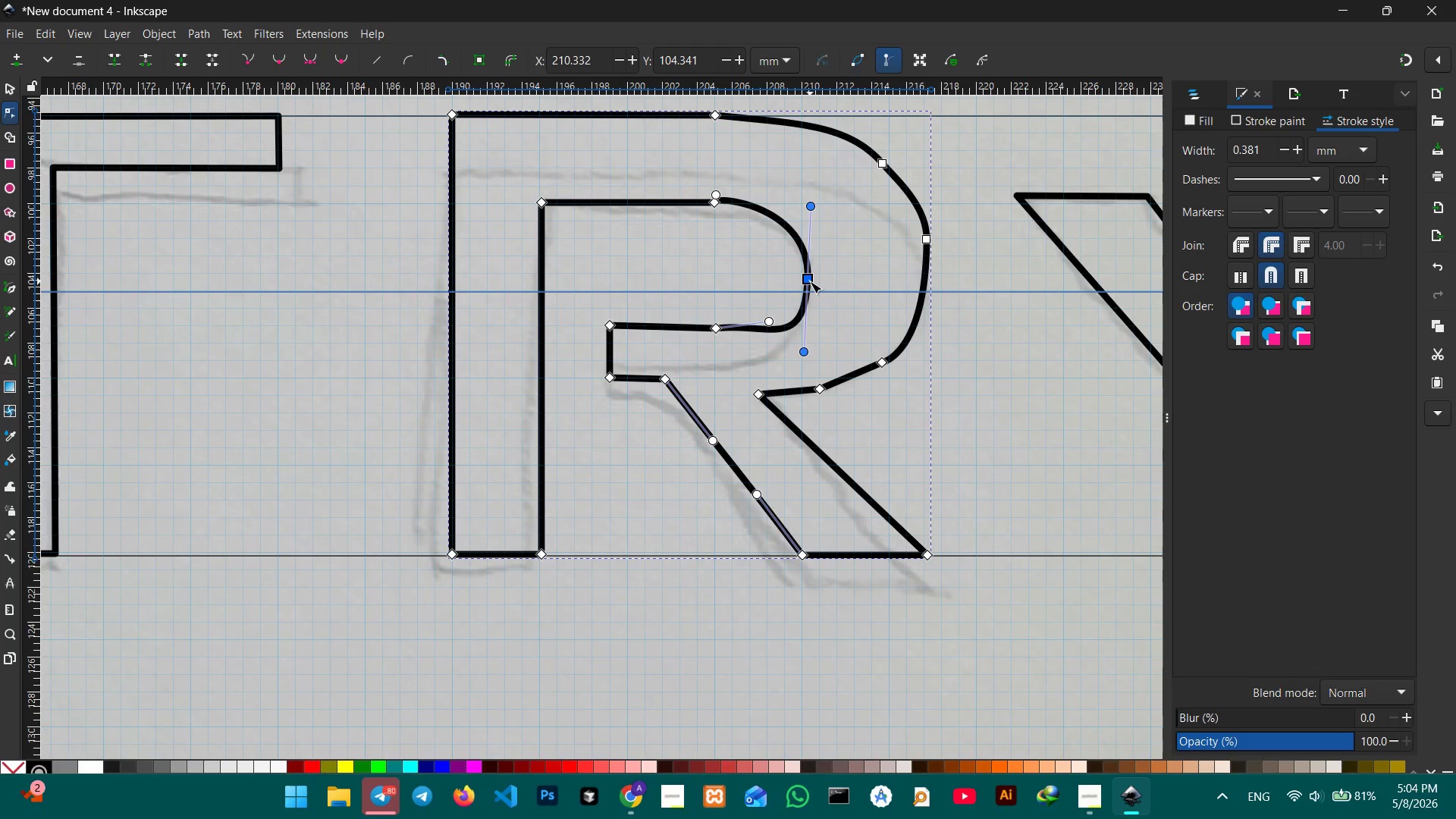 
left_click_drag(start_coordinate=[810, 281], to_coordinate=[810, 274])
 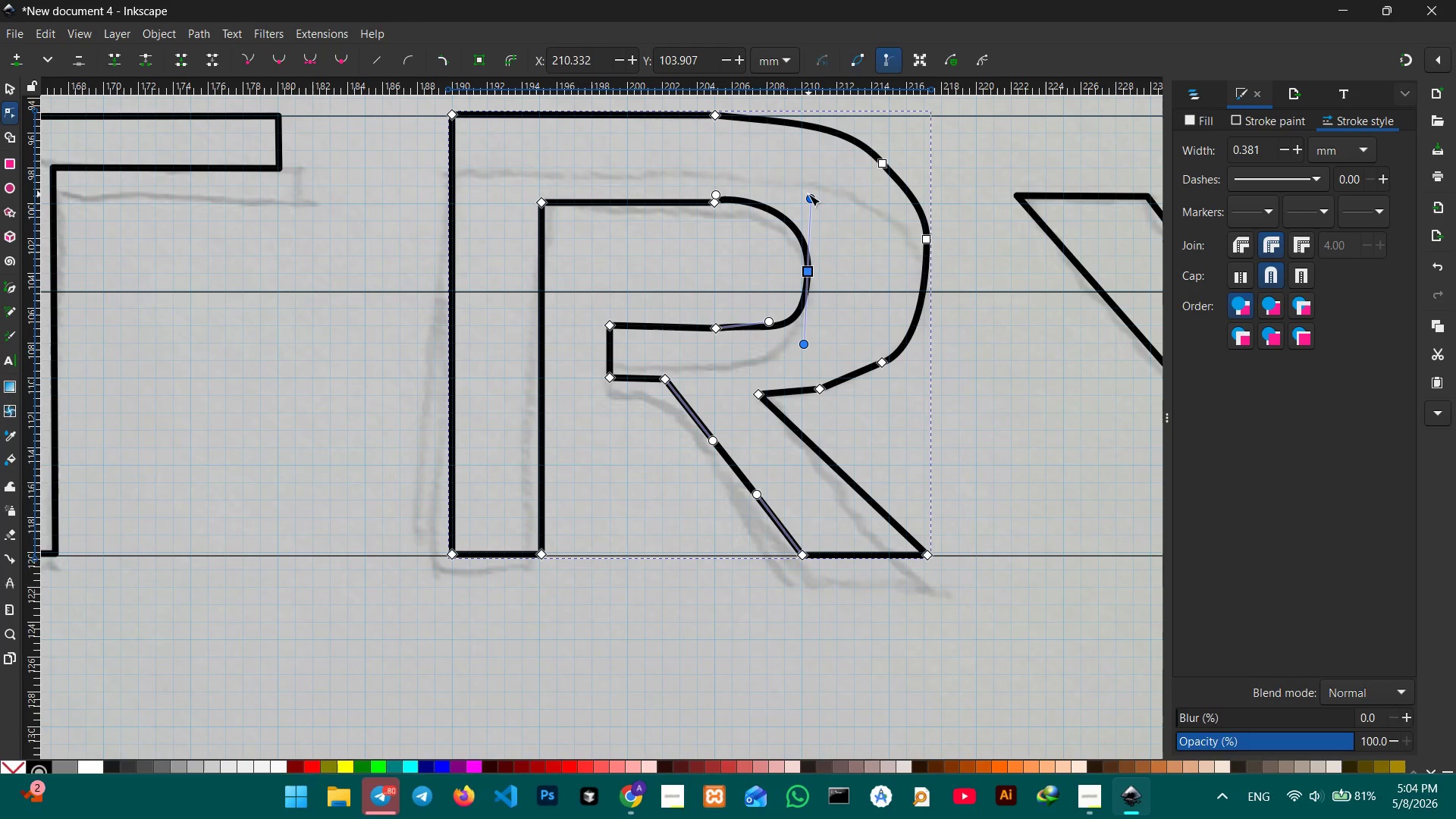 
left_click_drag(start_coordinate=[808, 194], to_coordinate=[805, 210])
 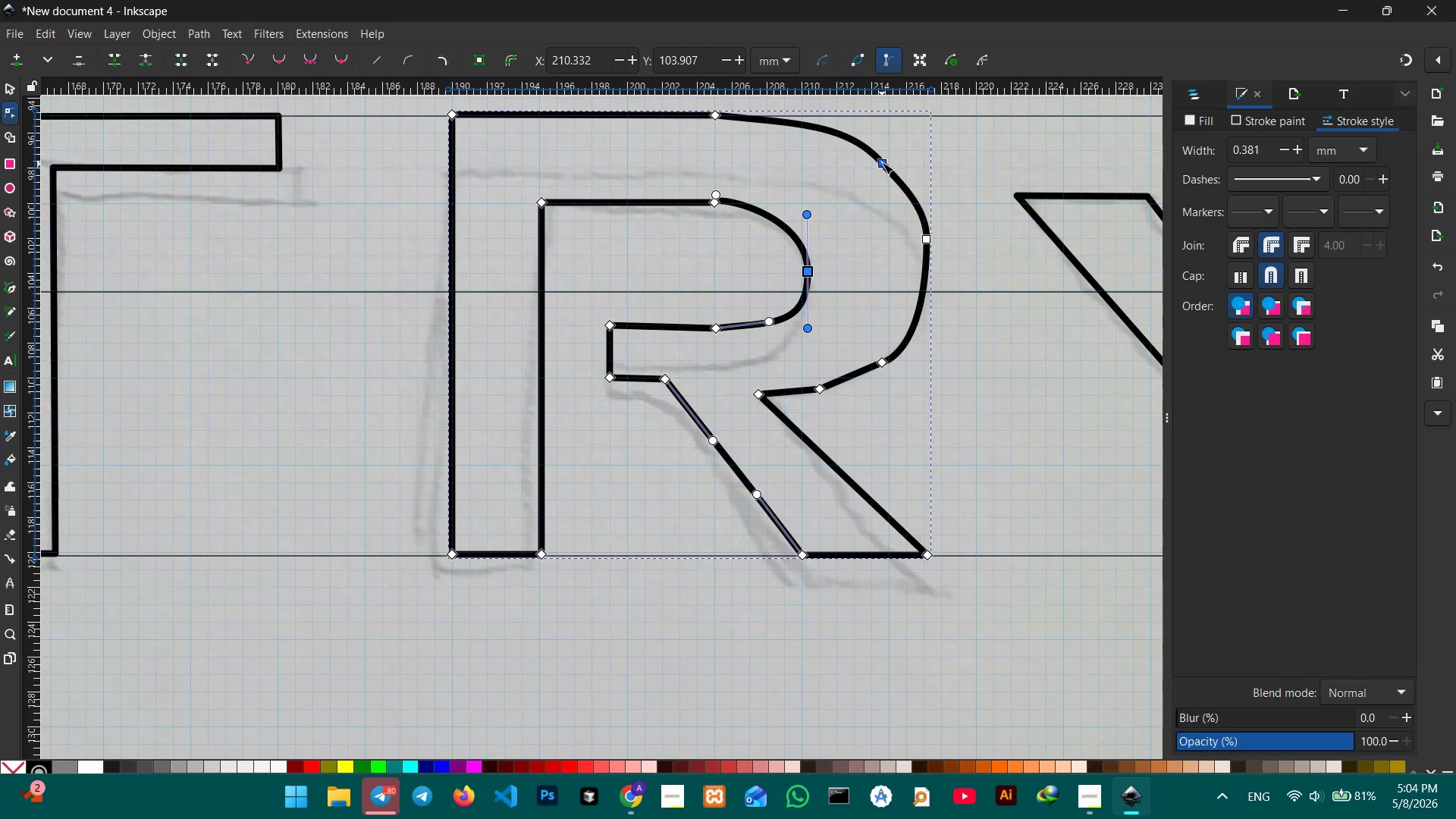 
left_click([882, 162])
 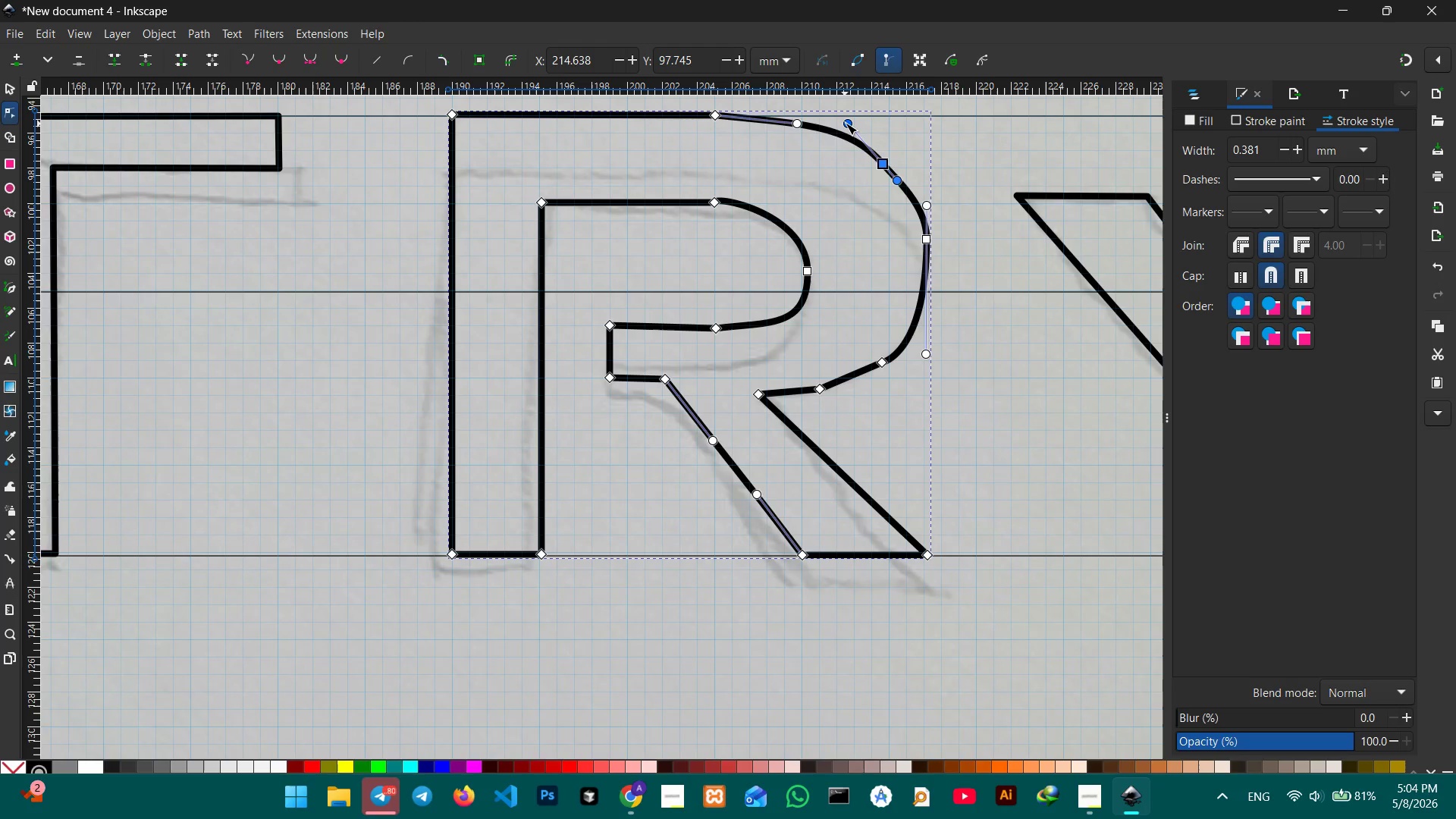 
left_click_drag(start_coordinate=[846, 122], to_coordinate=[833, 130])
 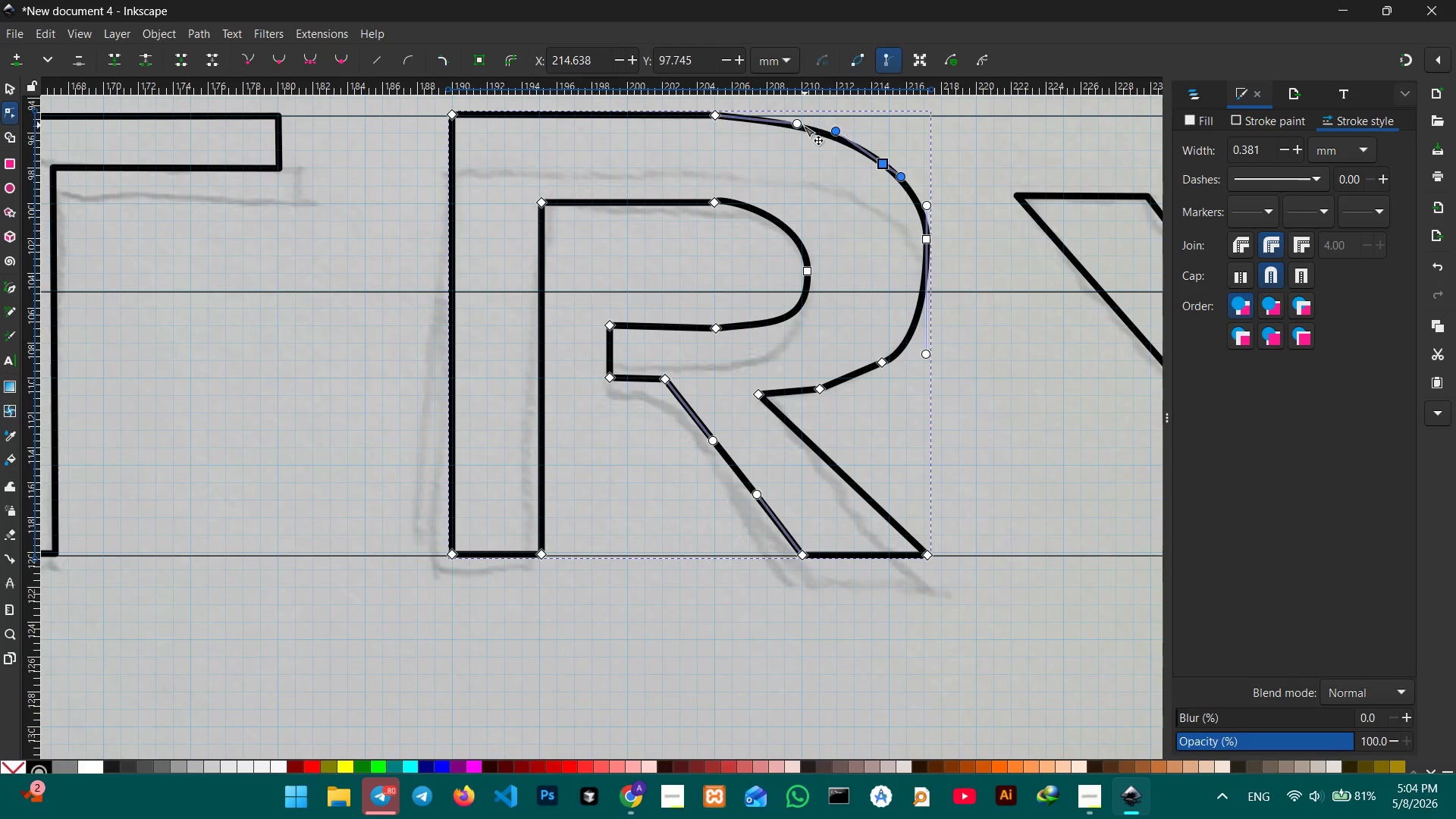 
left_click_drag(start_coordinate=[800, 127], to_coordinate=[806, 118])
 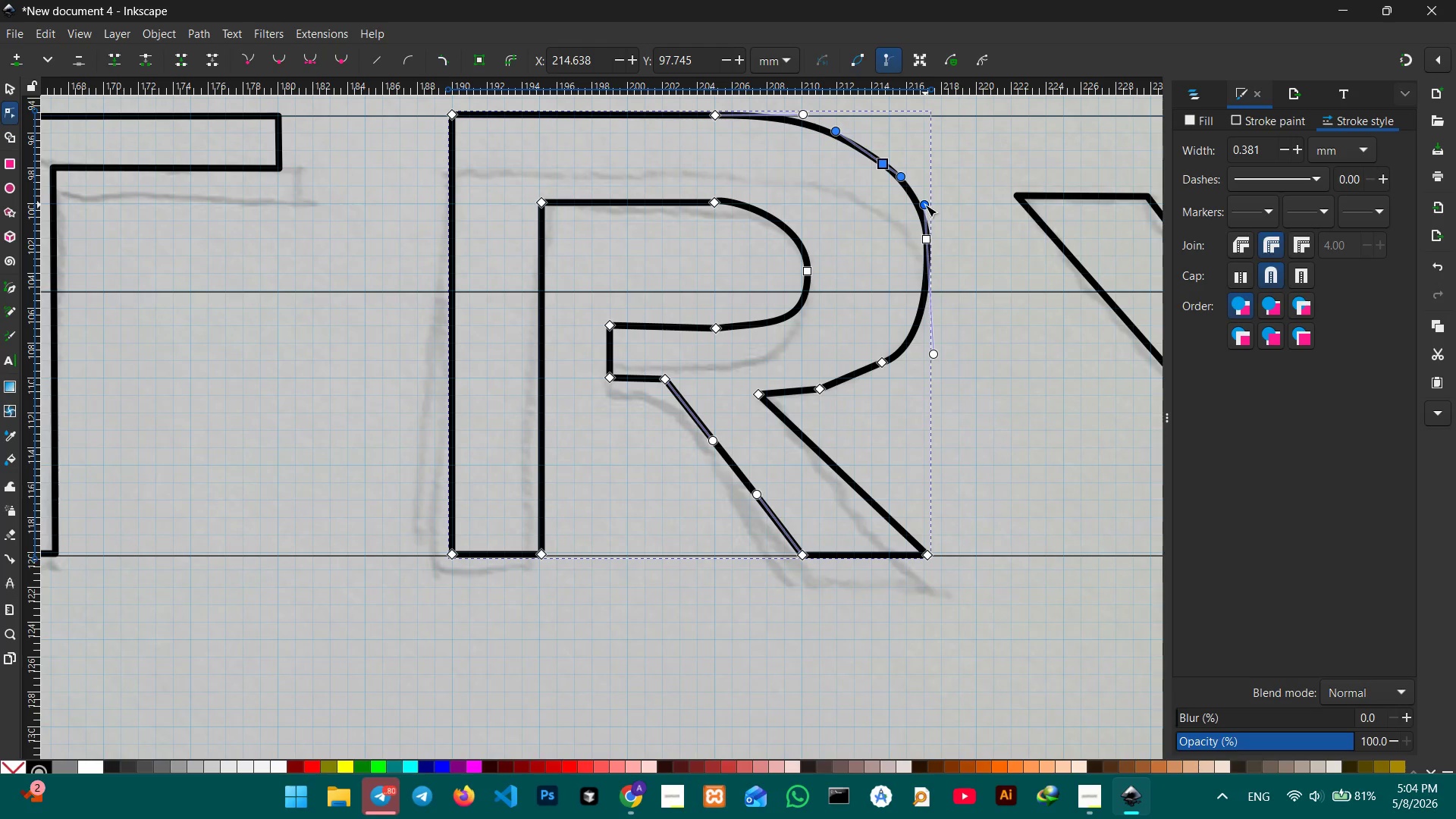 
left_click([817, 391])
 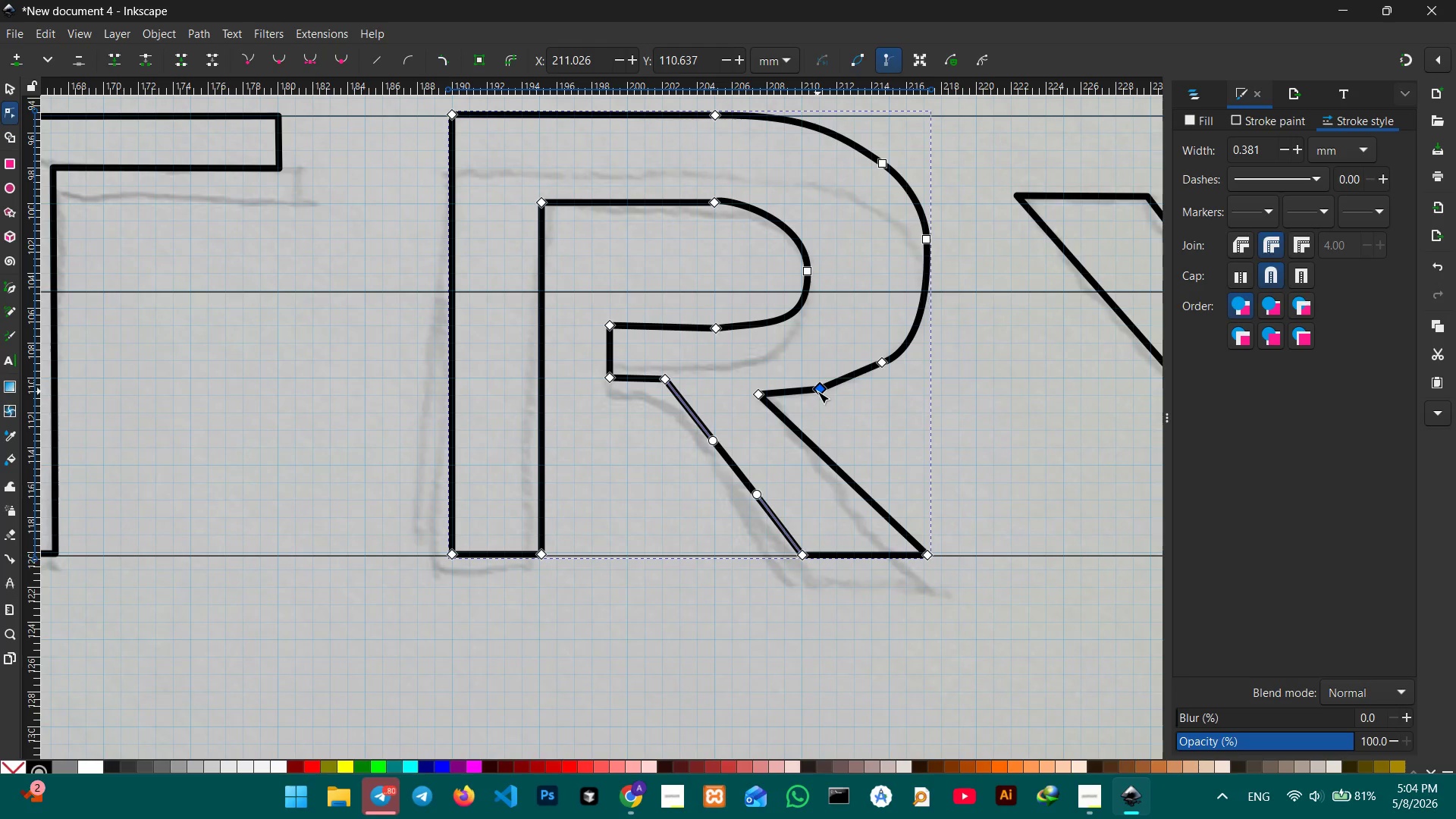 
key(Backspace)
 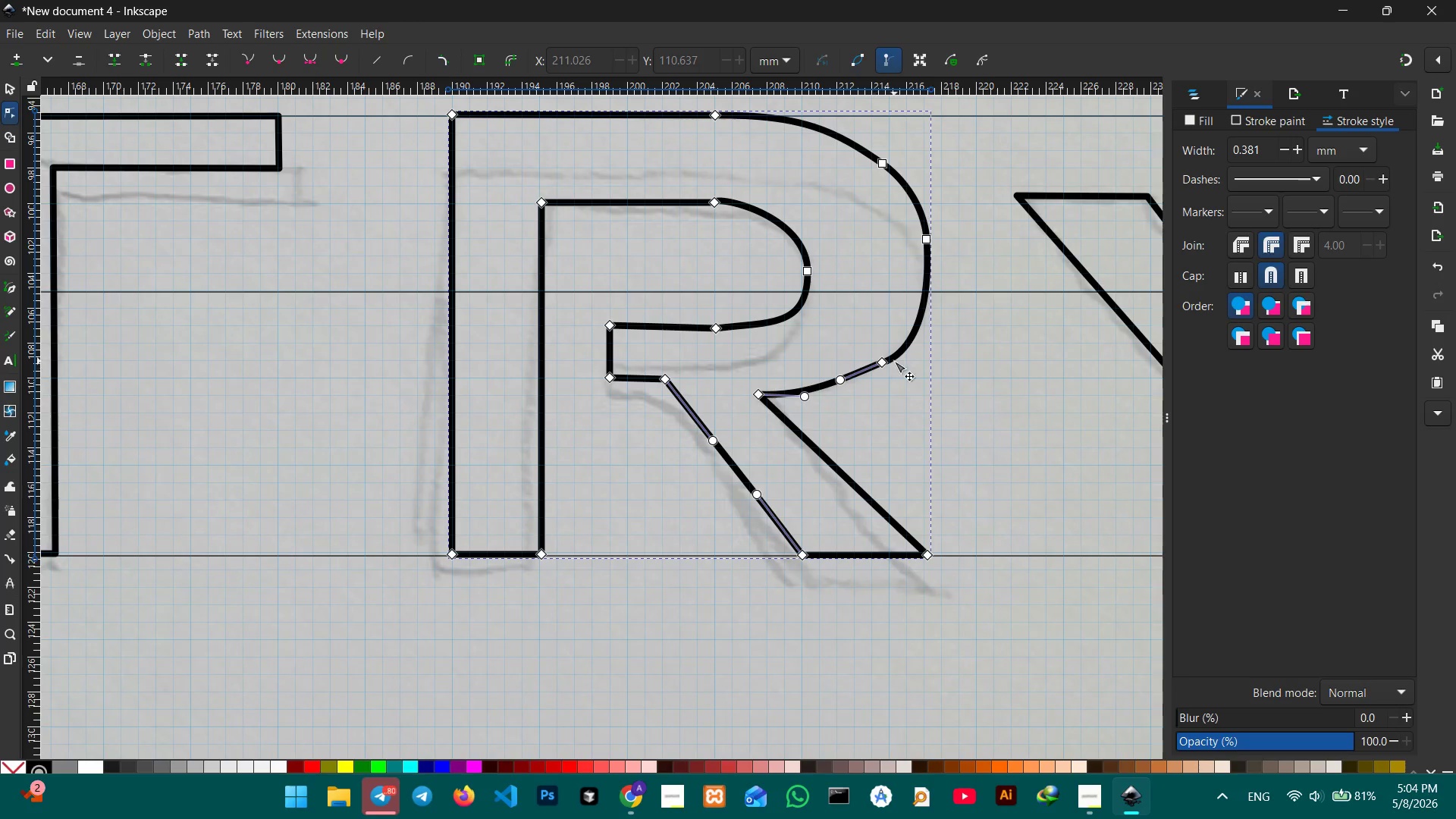 
left_click([883, 362])
 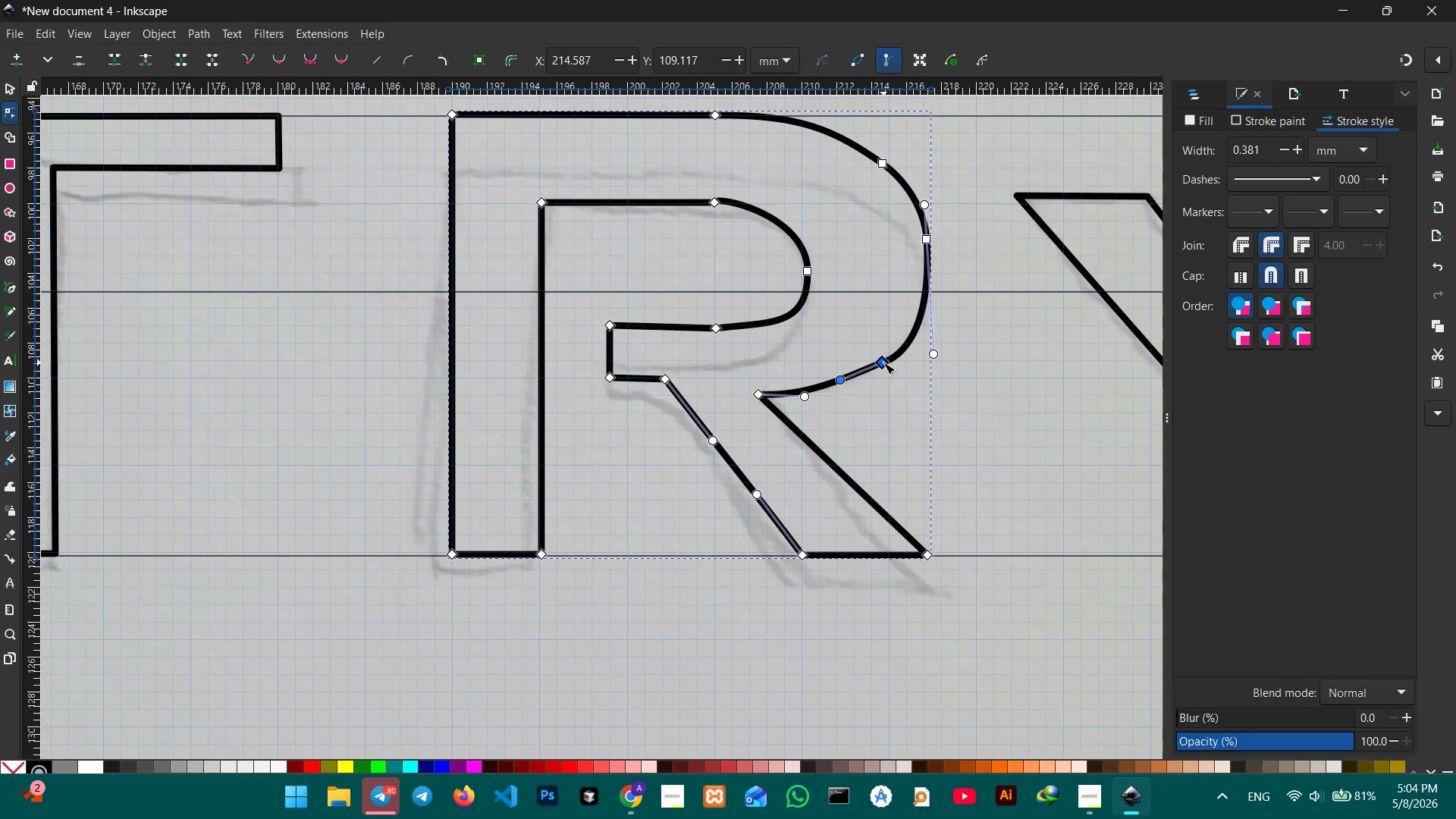 
key(Backspace)
 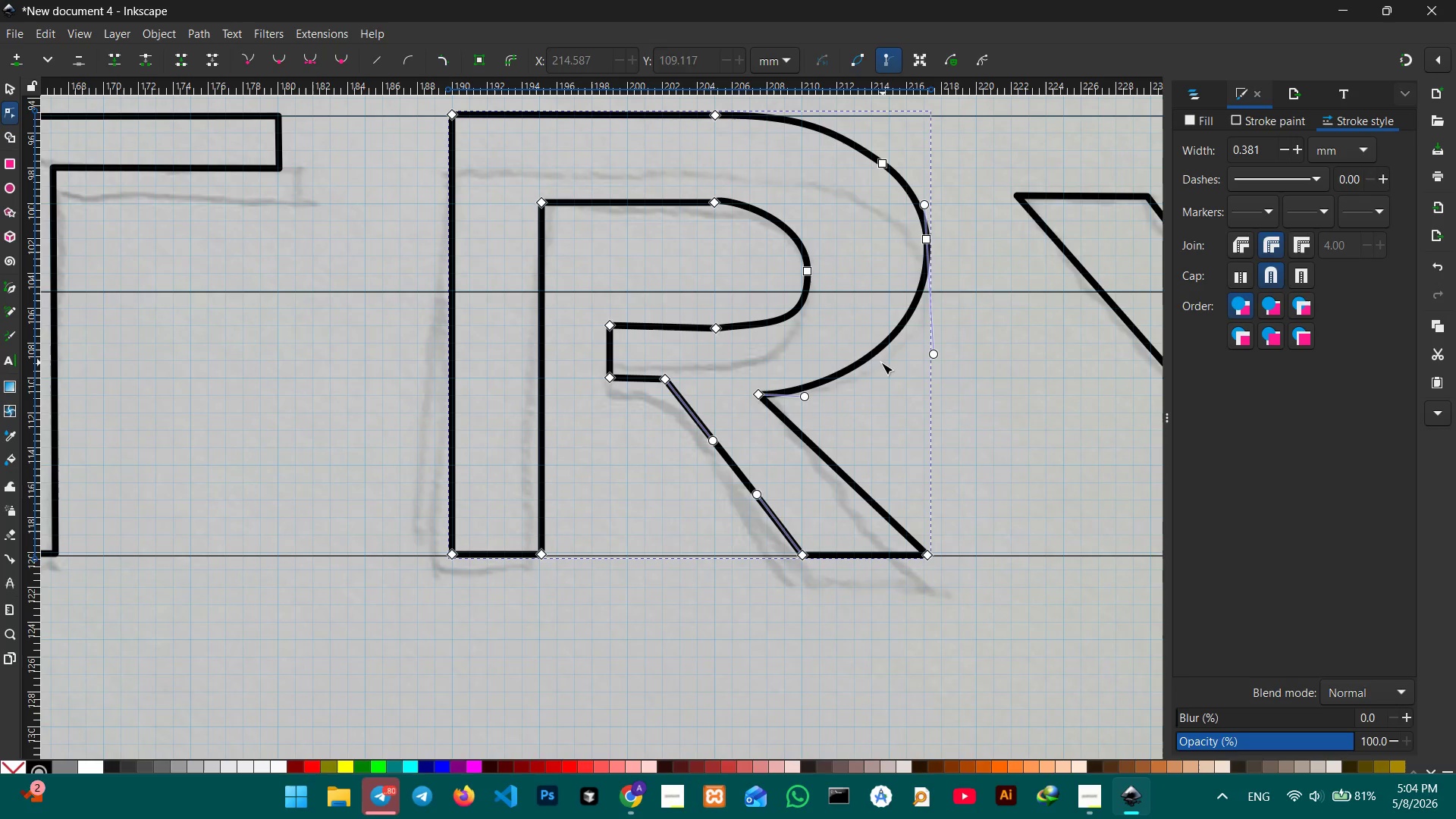 
left_click_drag(start_coordinate=[865, 360], to_coordinate=[870, 374])
 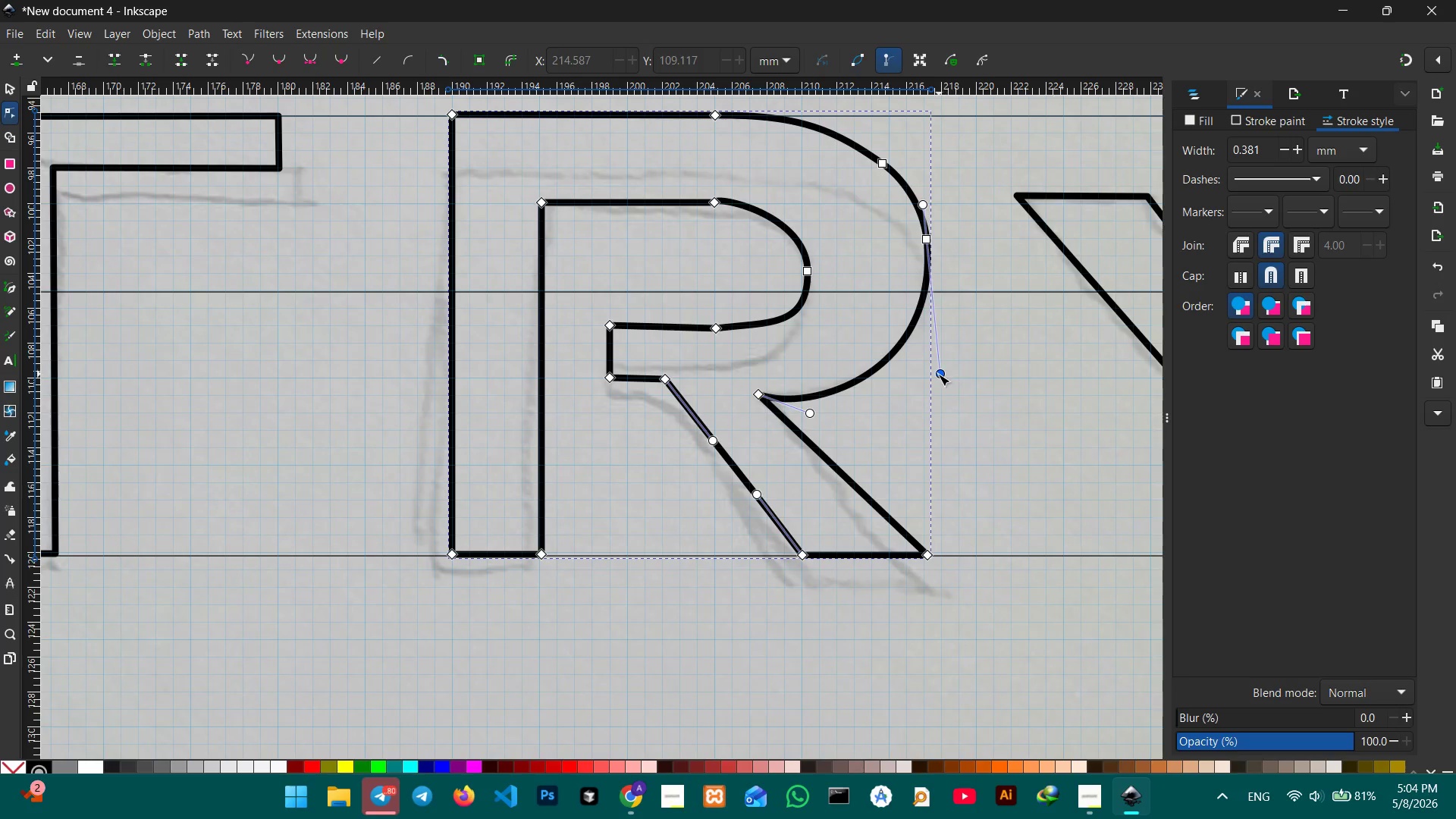 
left_click_drag(start_coordinate=[938, 374], to_coordinate=[925, 375])
 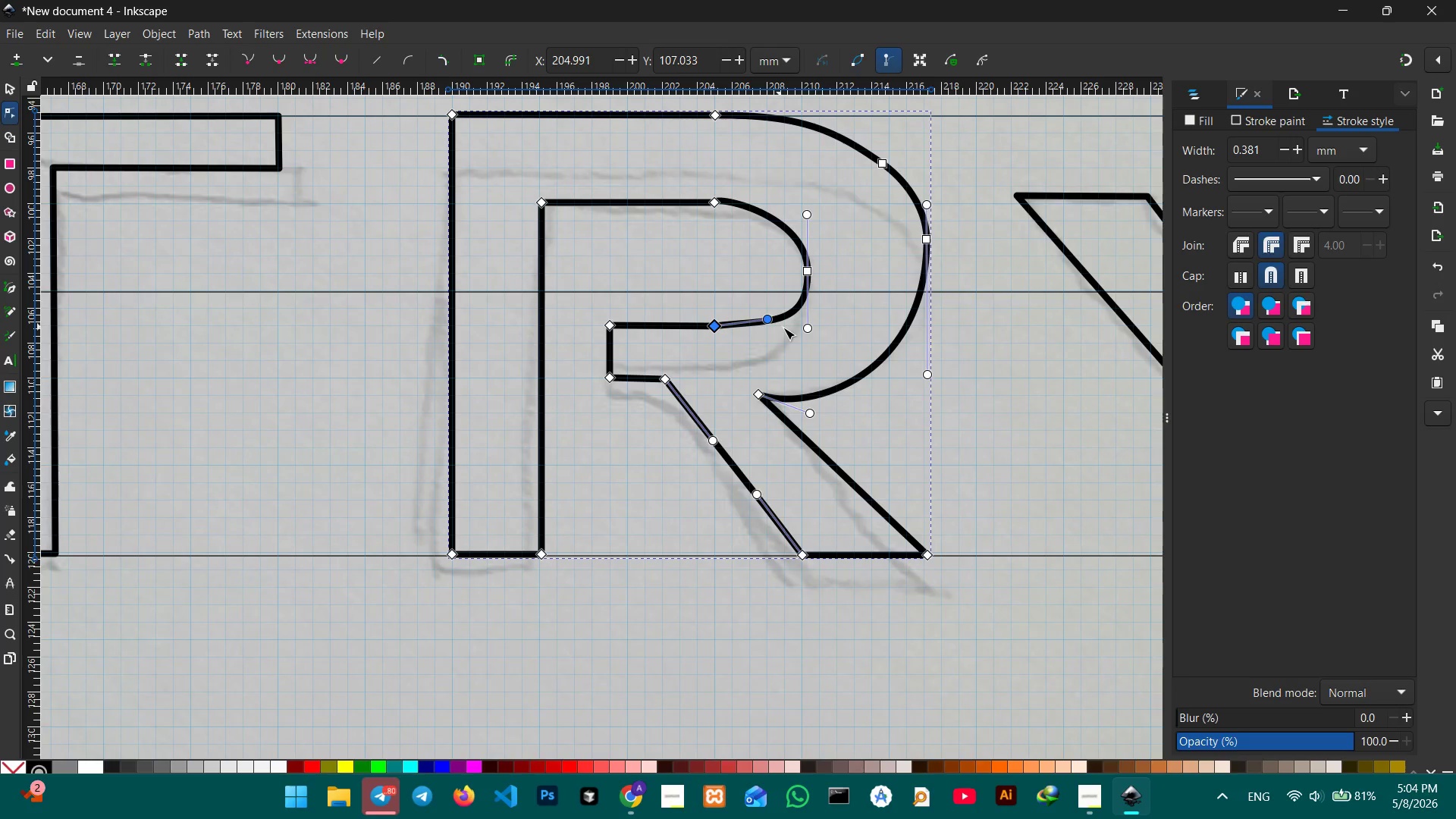 
wait(5.44)
 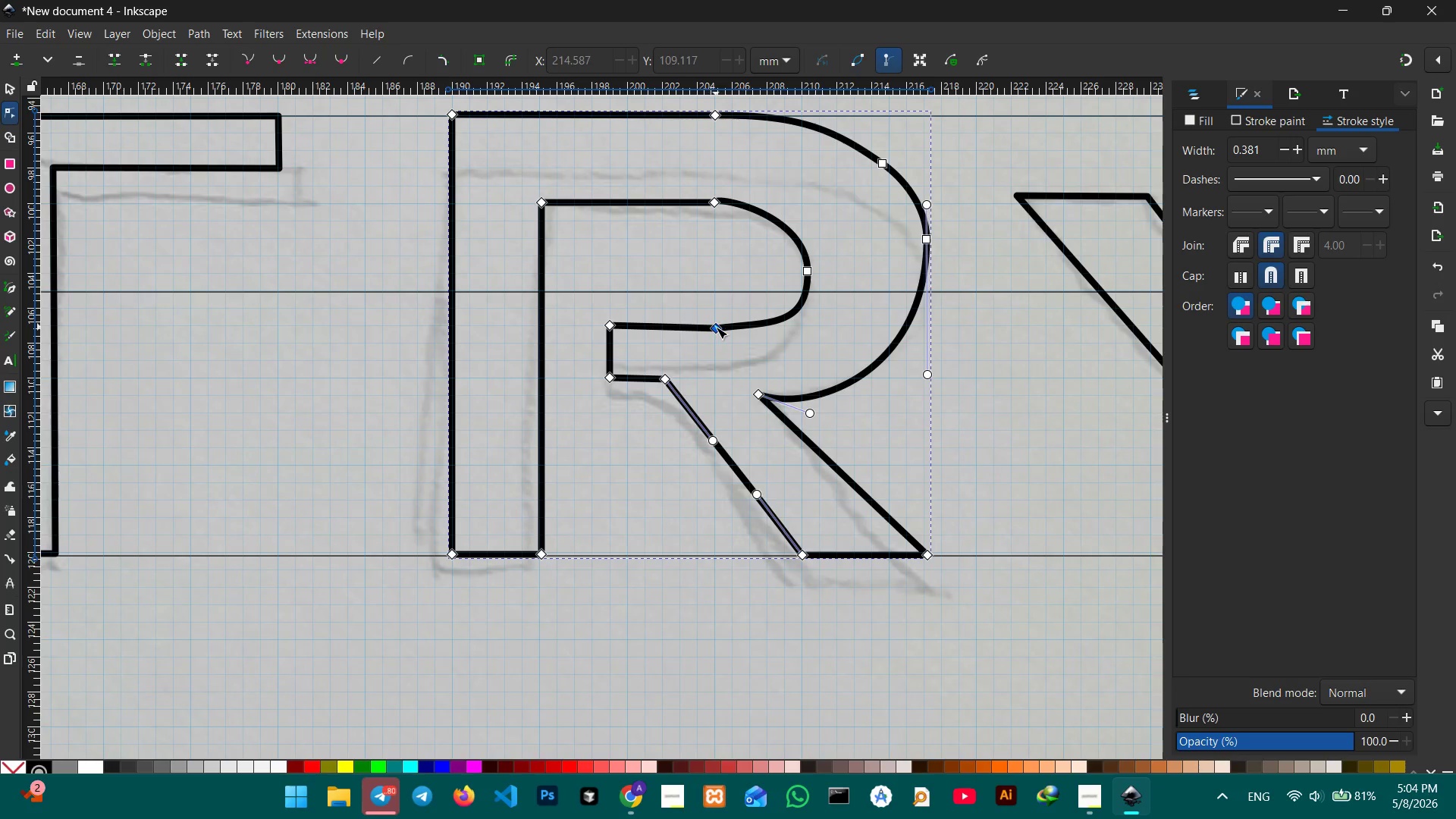 
left_click([767, 322])
 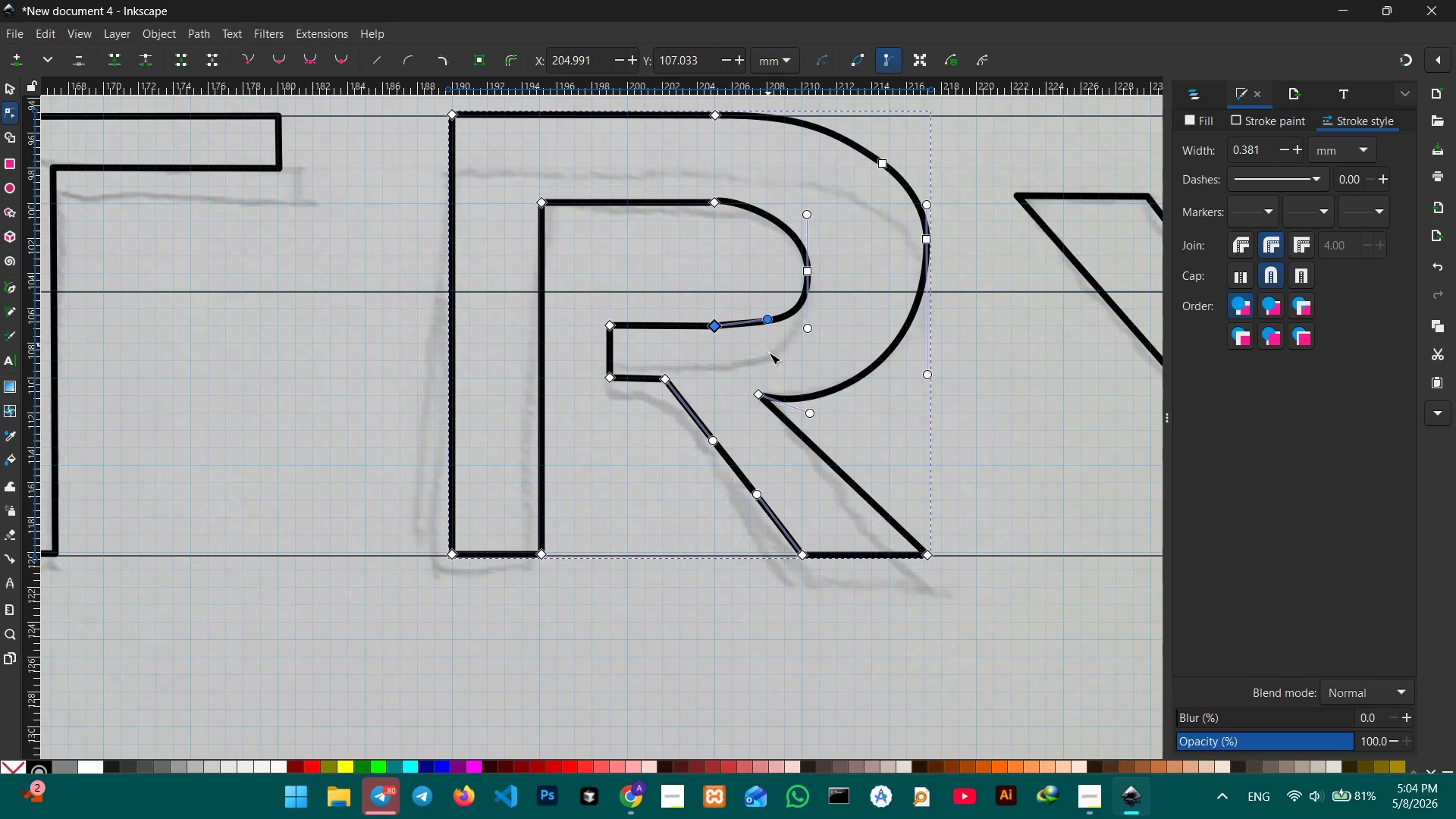 
double_click([770, 353])
 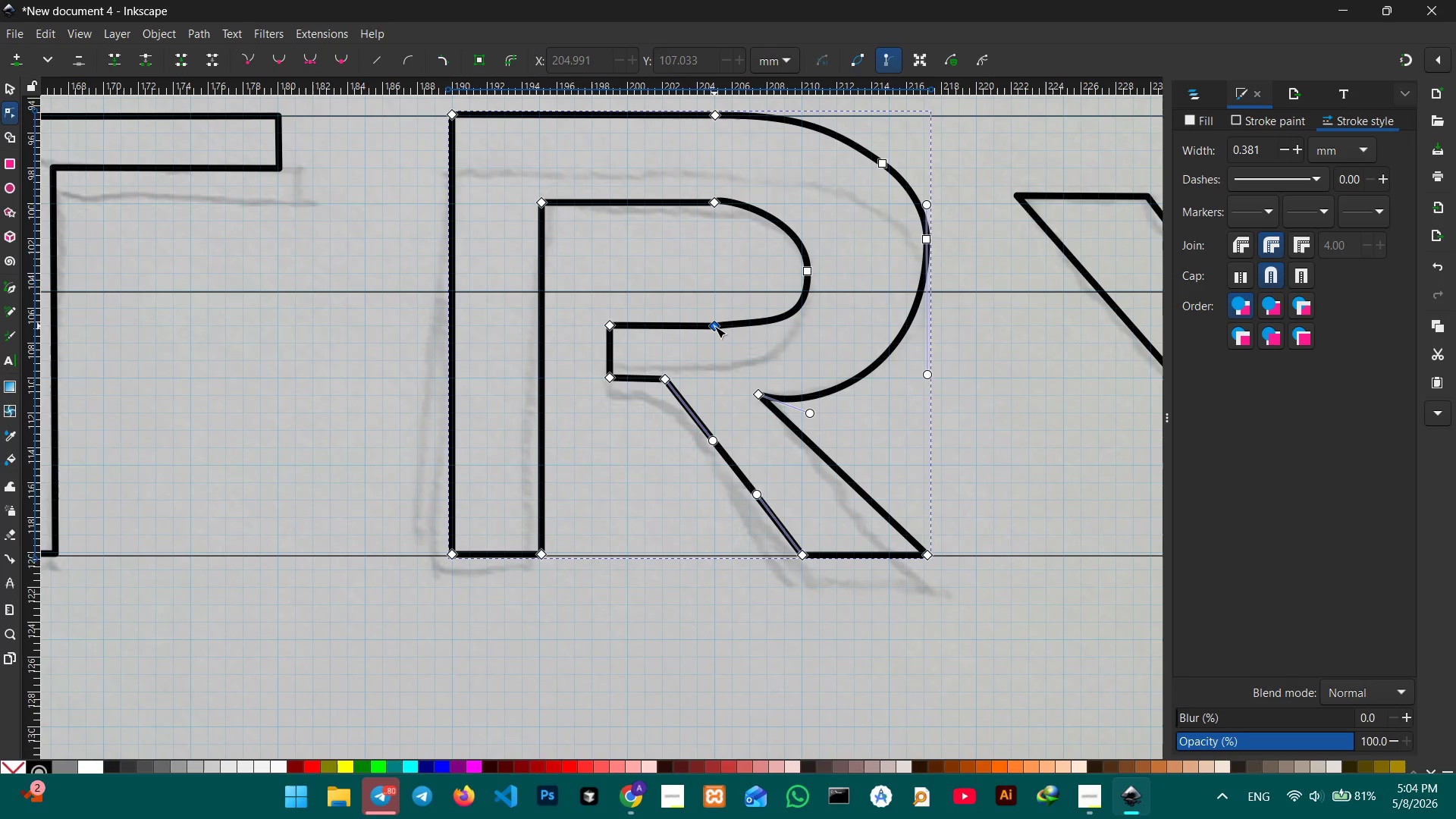 
left_click([714, 326])
 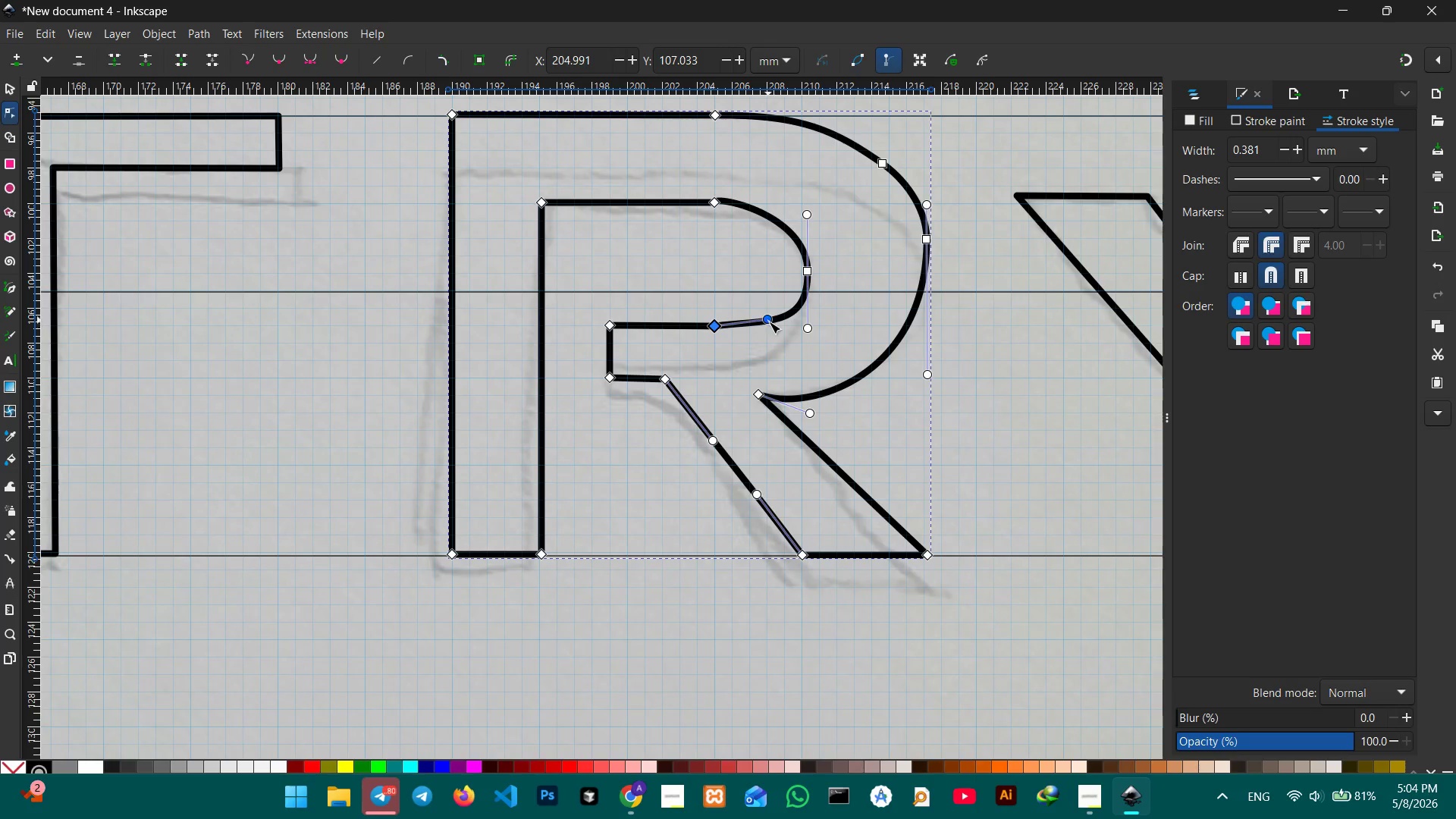 
left_click([778, 347])
 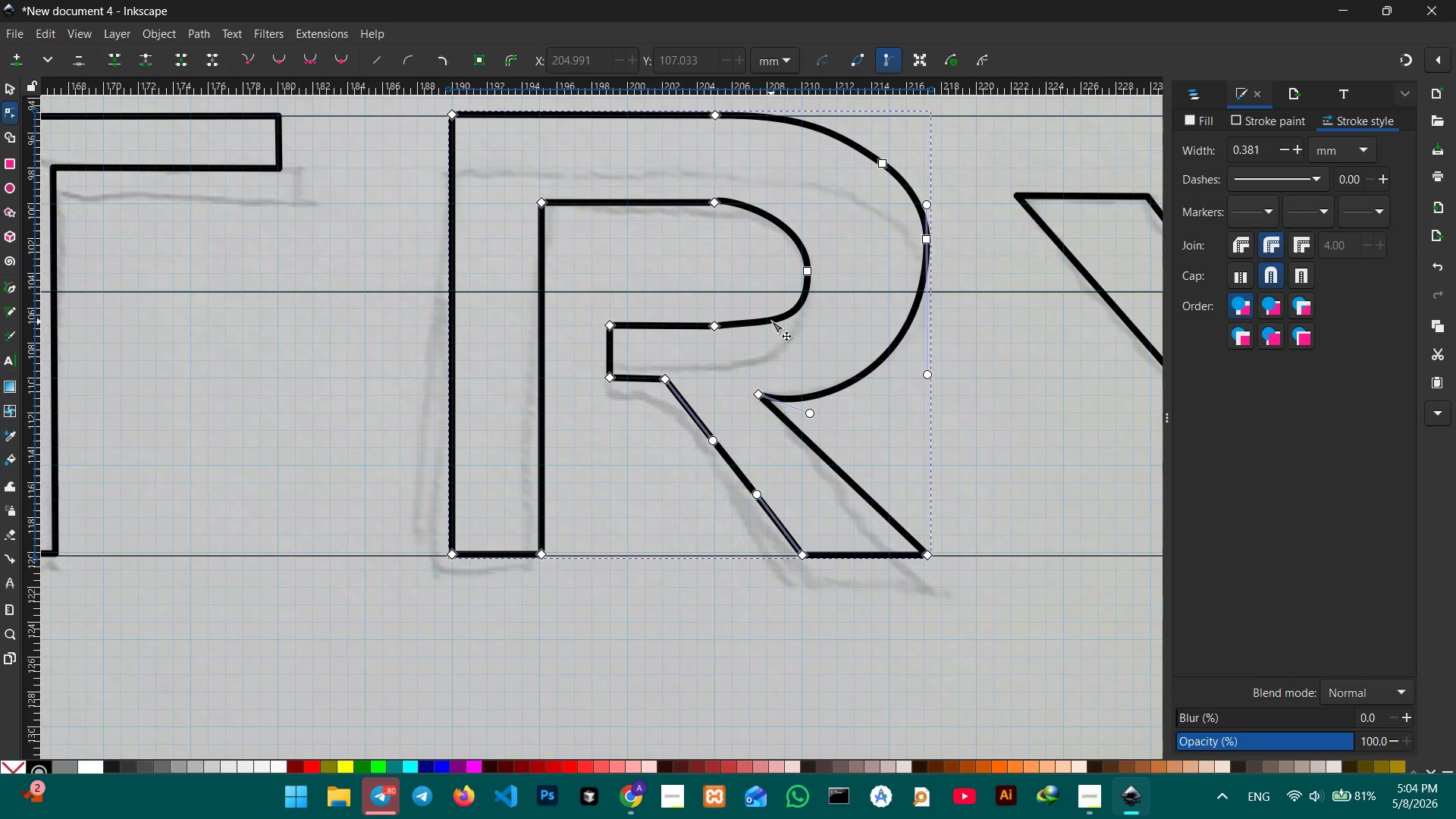 
left_click([771, 320])
 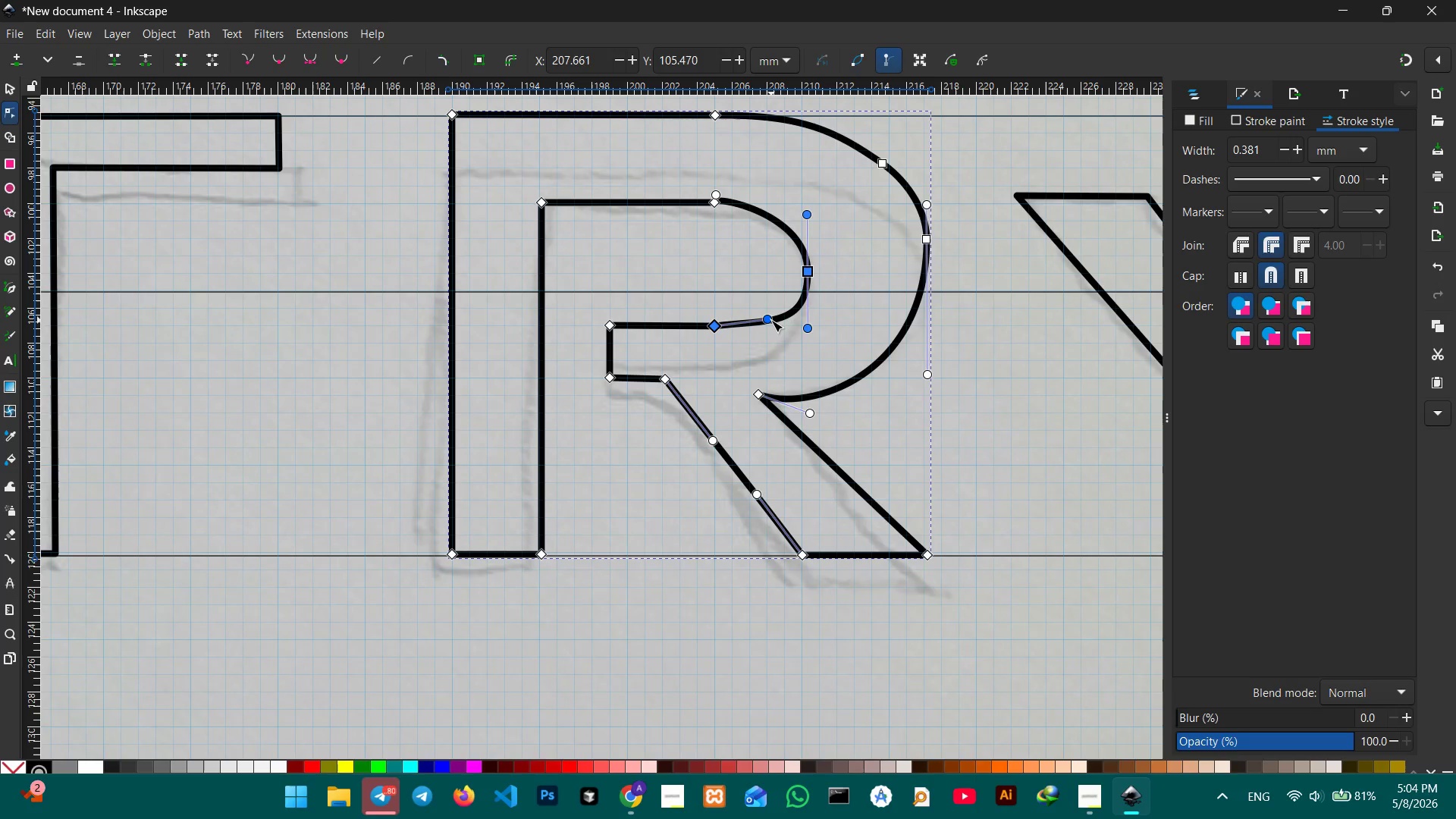 
double_click([771, 320])
 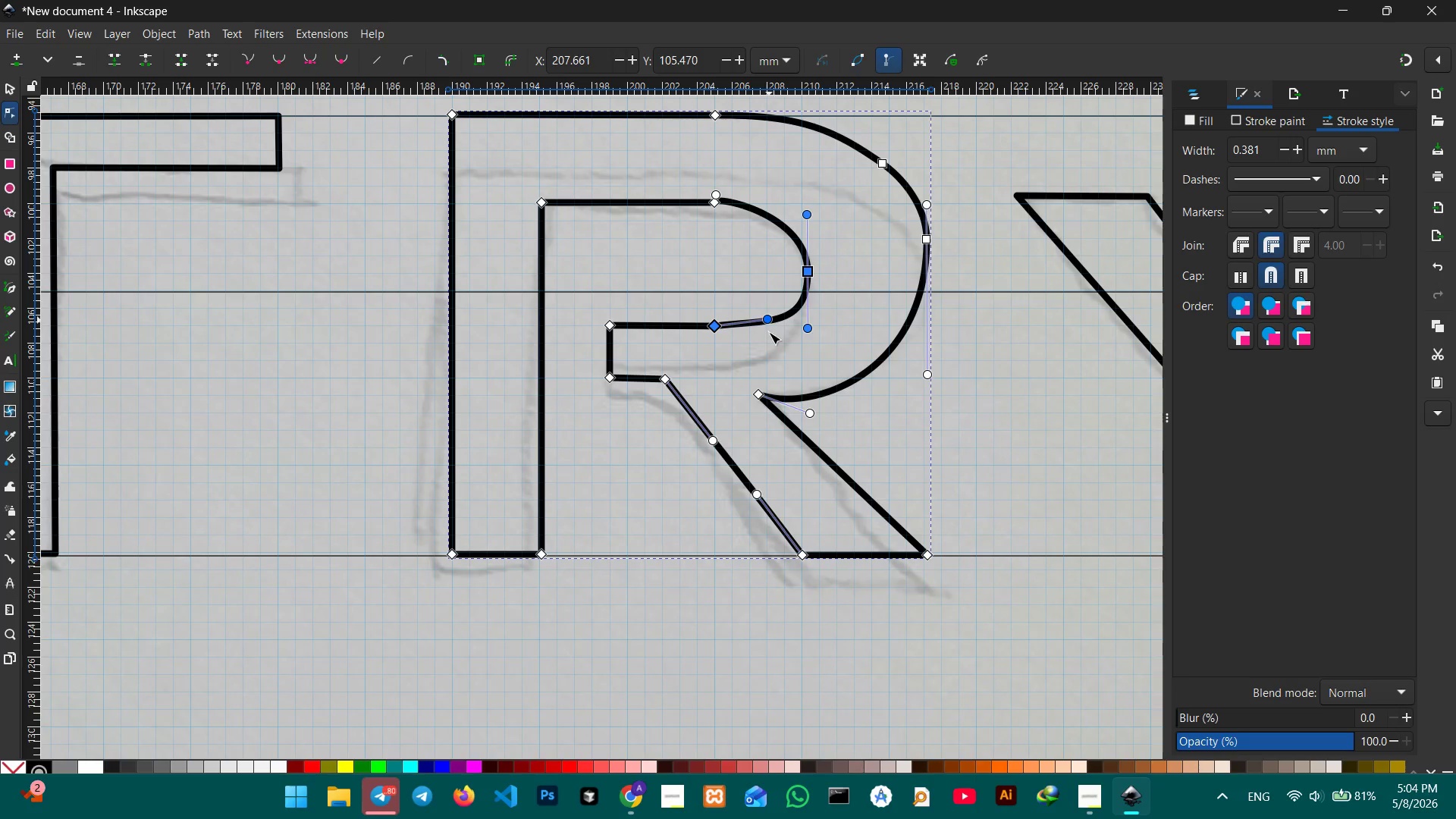 
left_click([774, 343])
 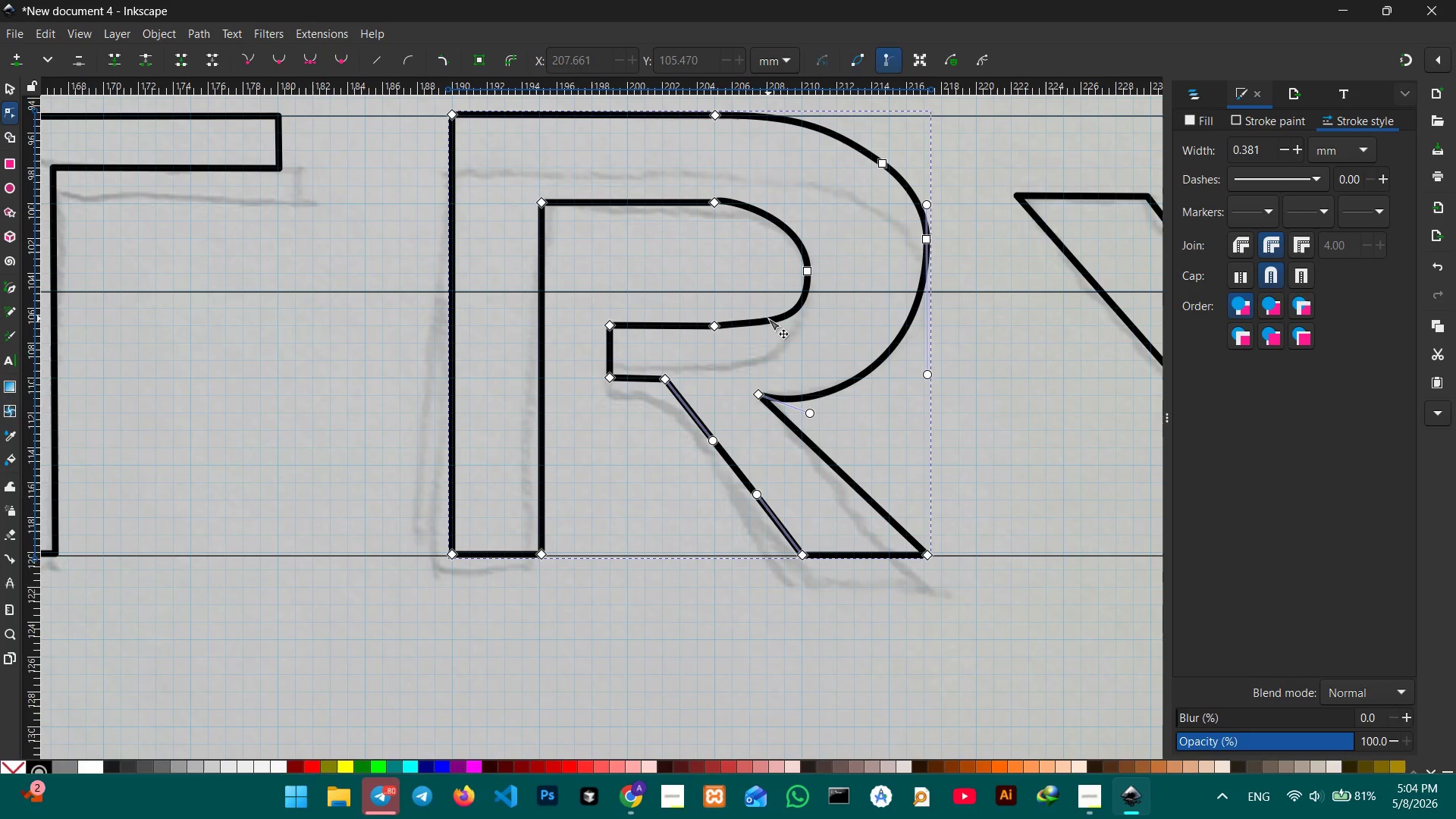 
double_click([768, 318])
 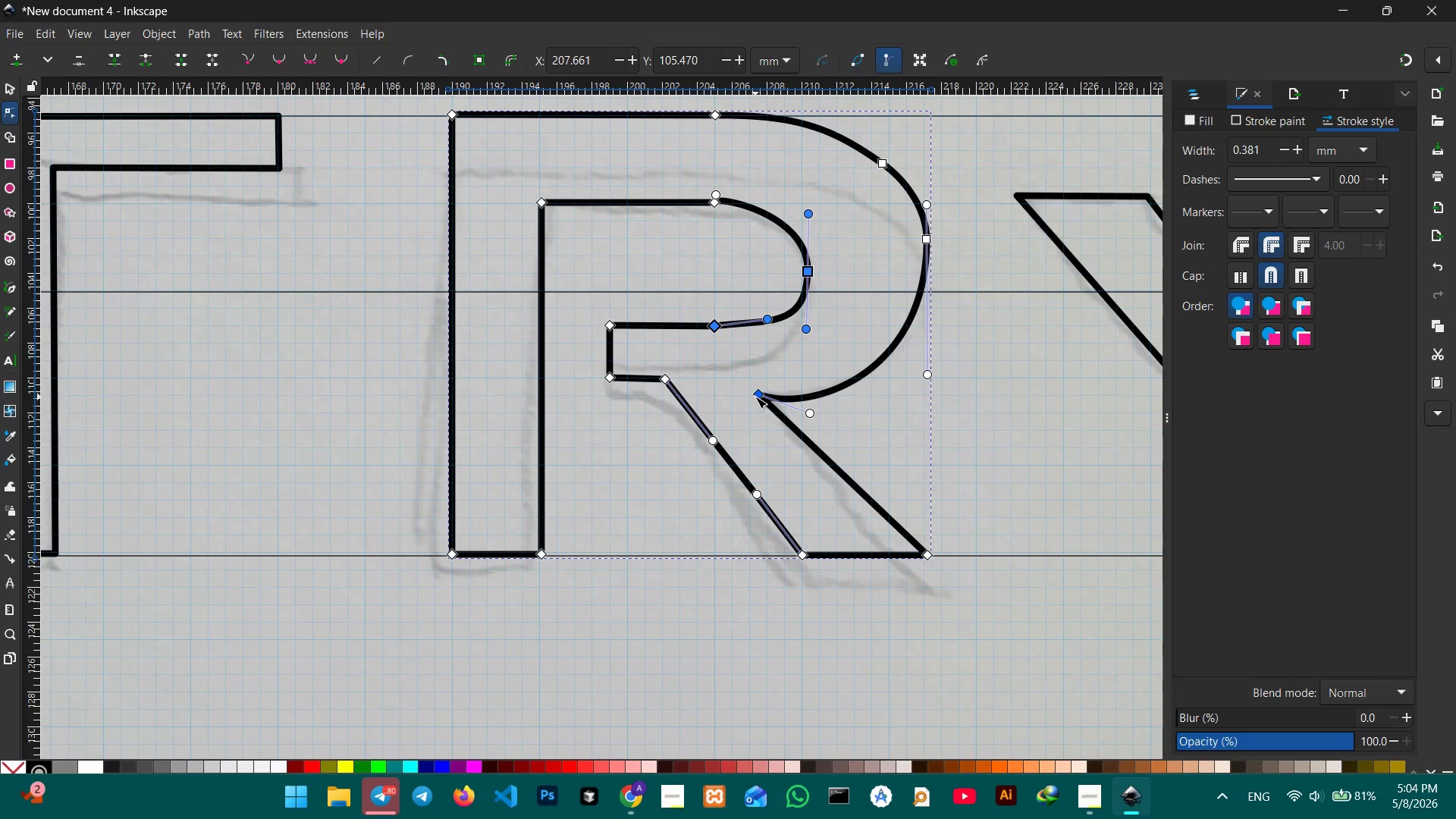 
wait(6.53)
 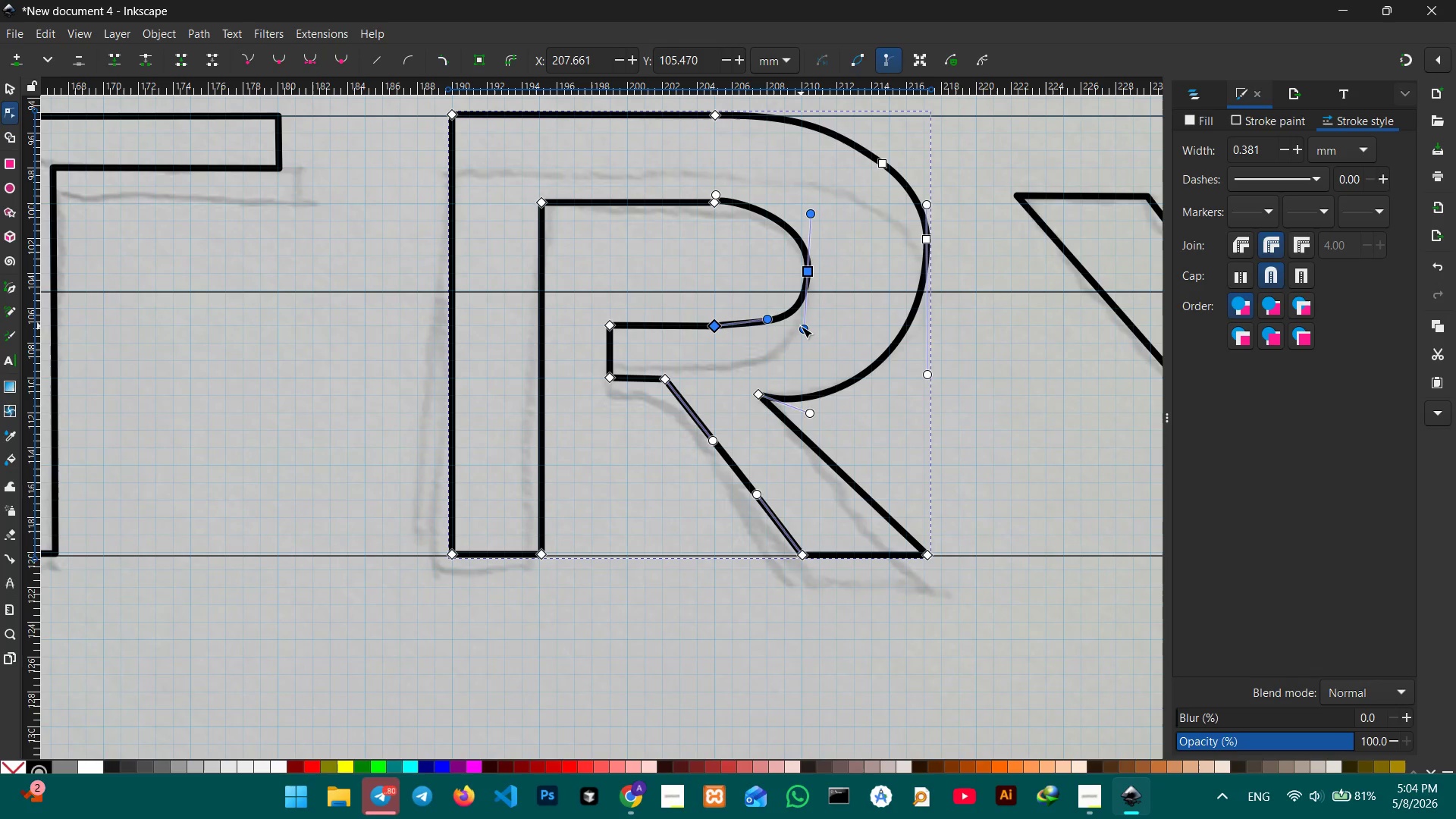 
left_click_drag(start_coordinate=[759, 395], to_coordinate=[782, 378])
 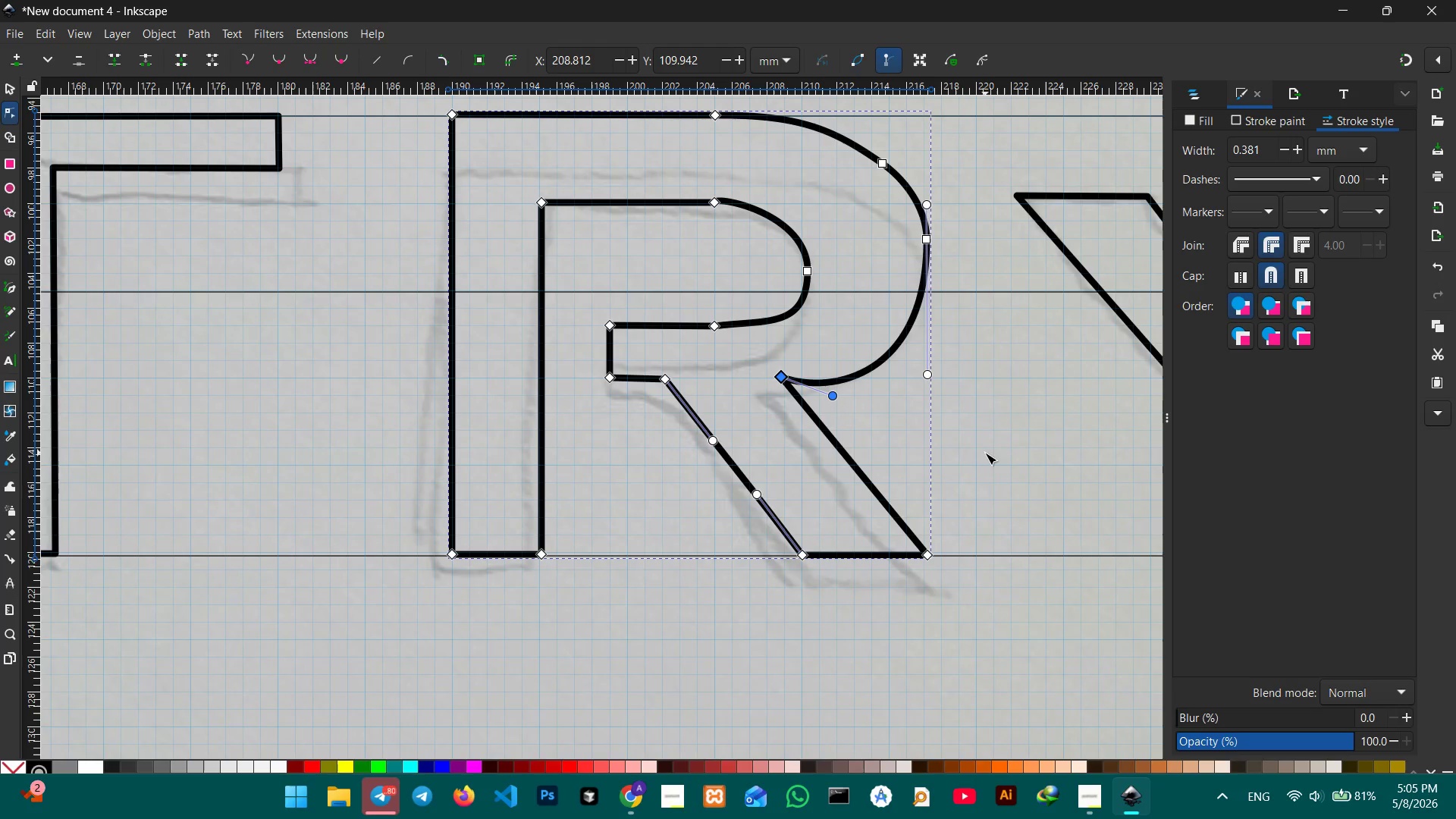 
left_click([985, 453])
 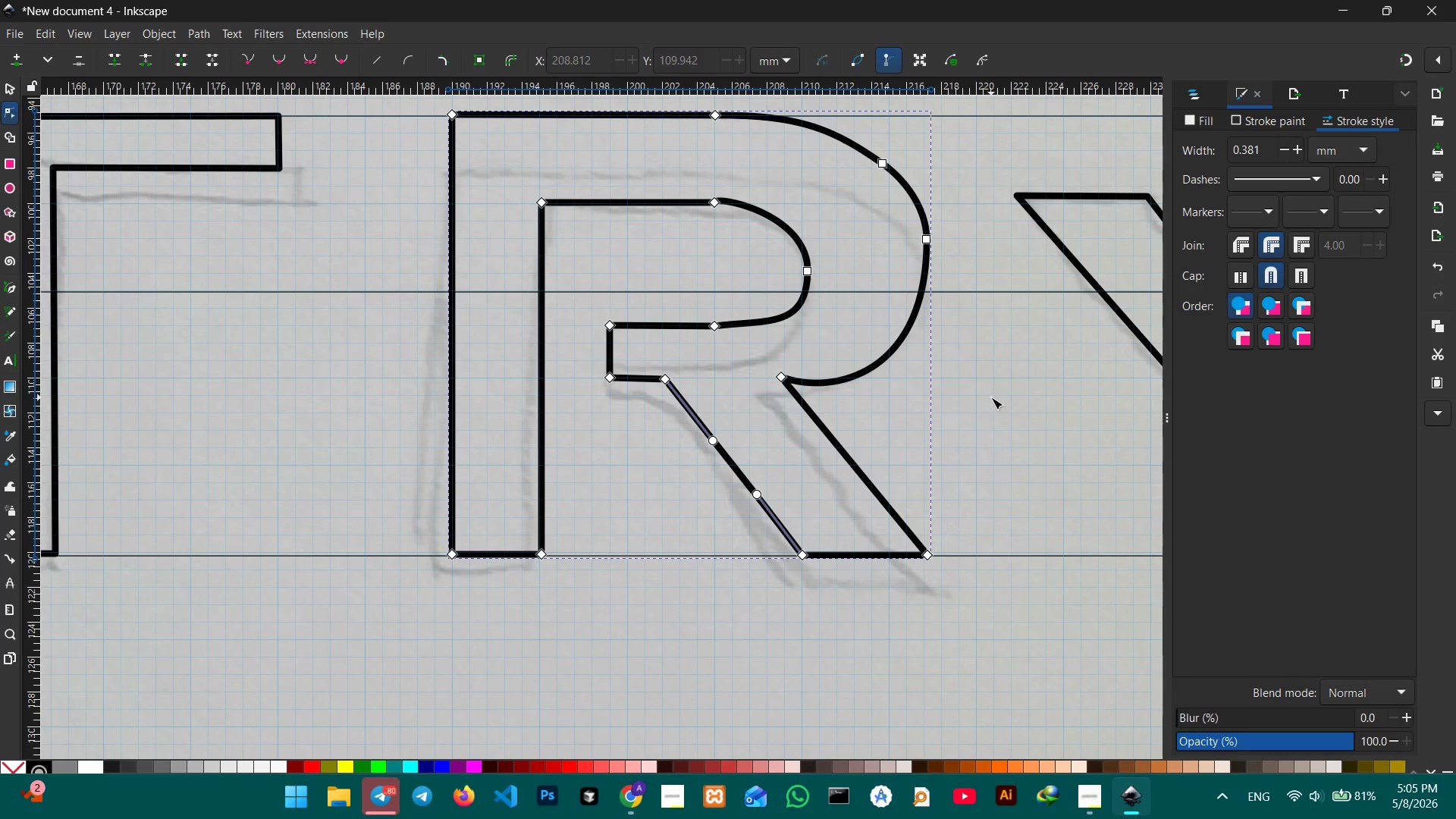 
hold_key(key=Space, duration=1.09)
 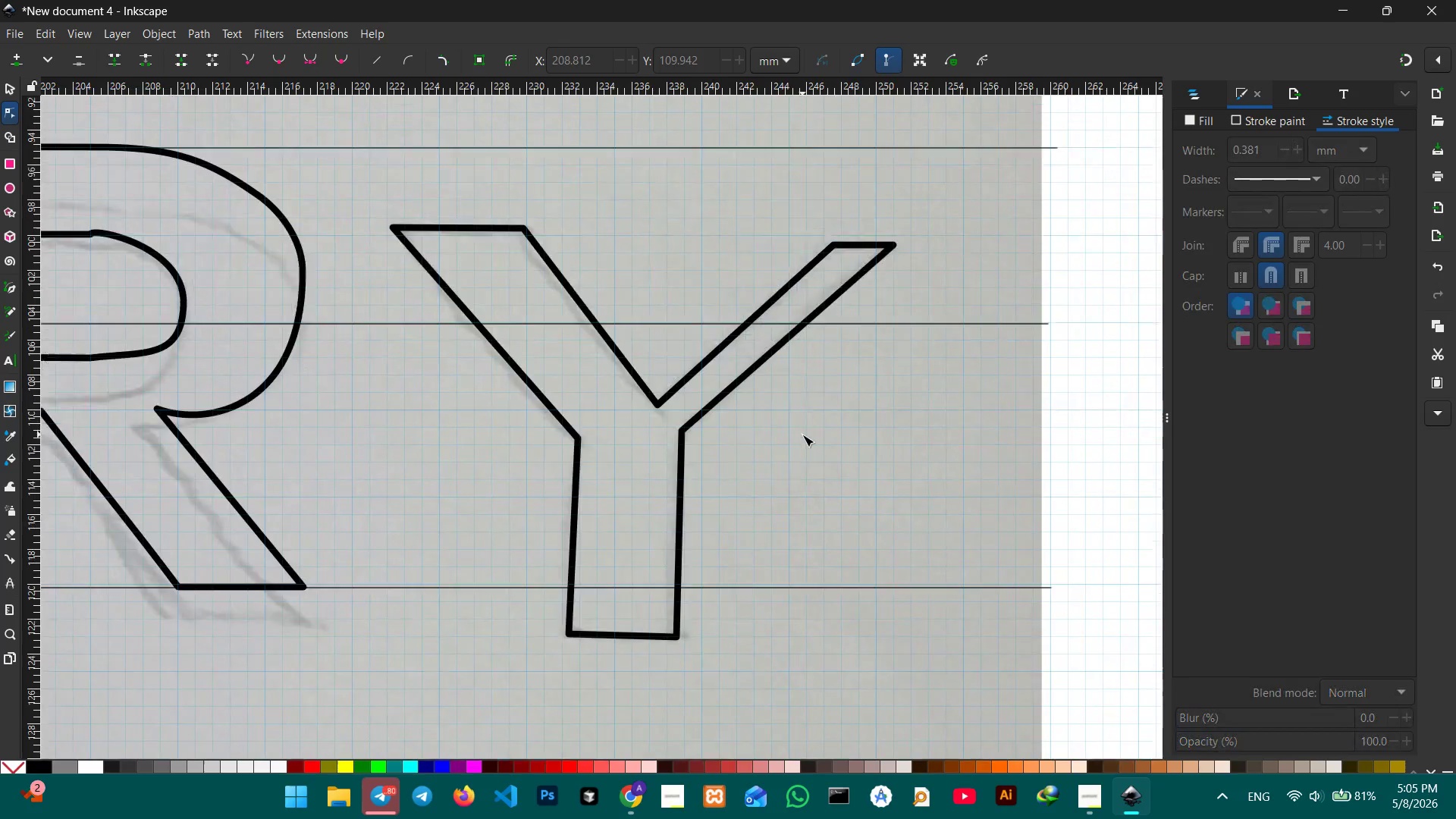 
left_click_drag(start_coordinate=[997, 400], to_coordinate=[373, 372])
 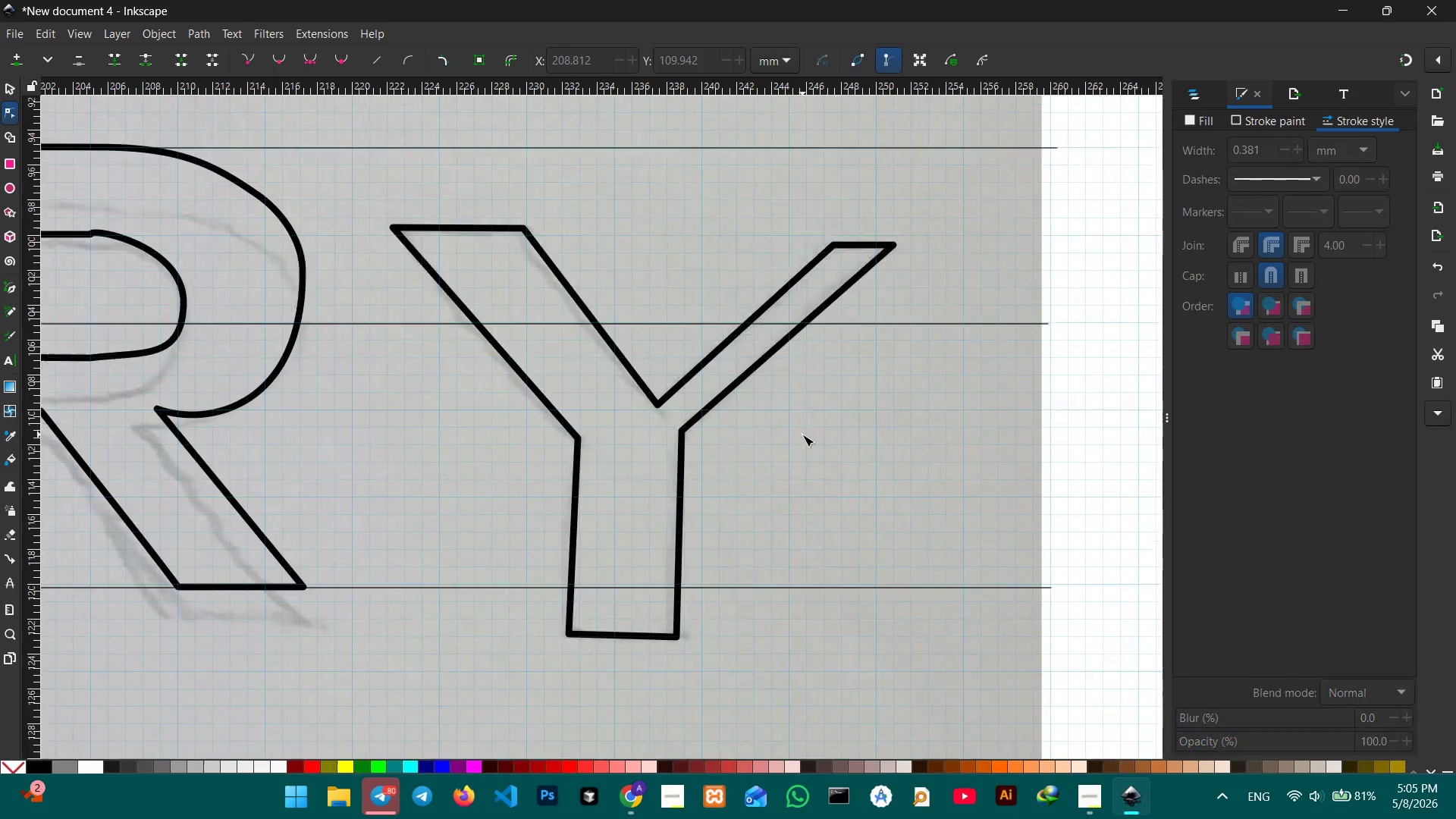 
scroll: coordinate [802, 435], scroll_direction: up, amount: 2.0
 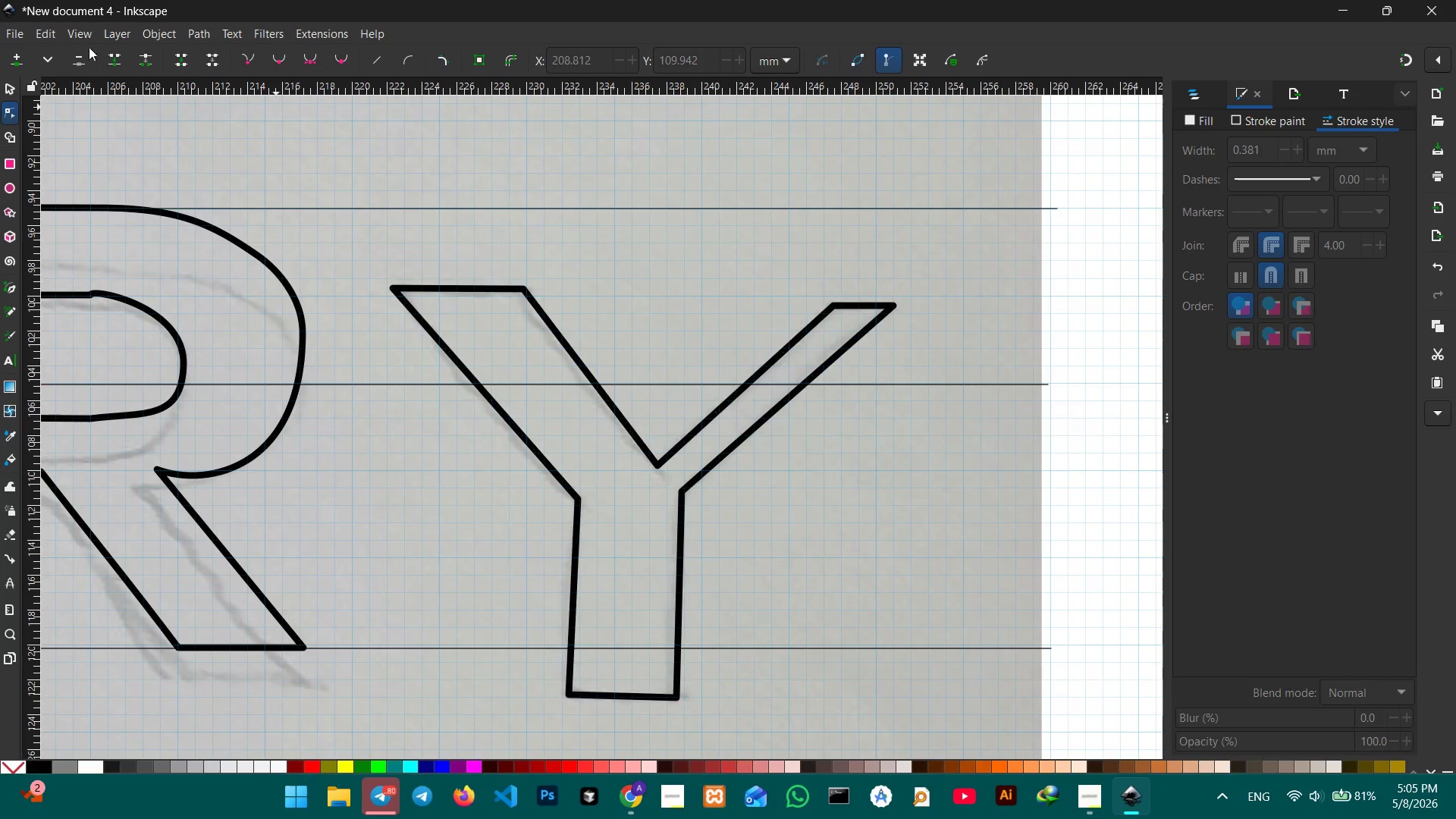 
left_click([5, 86])
 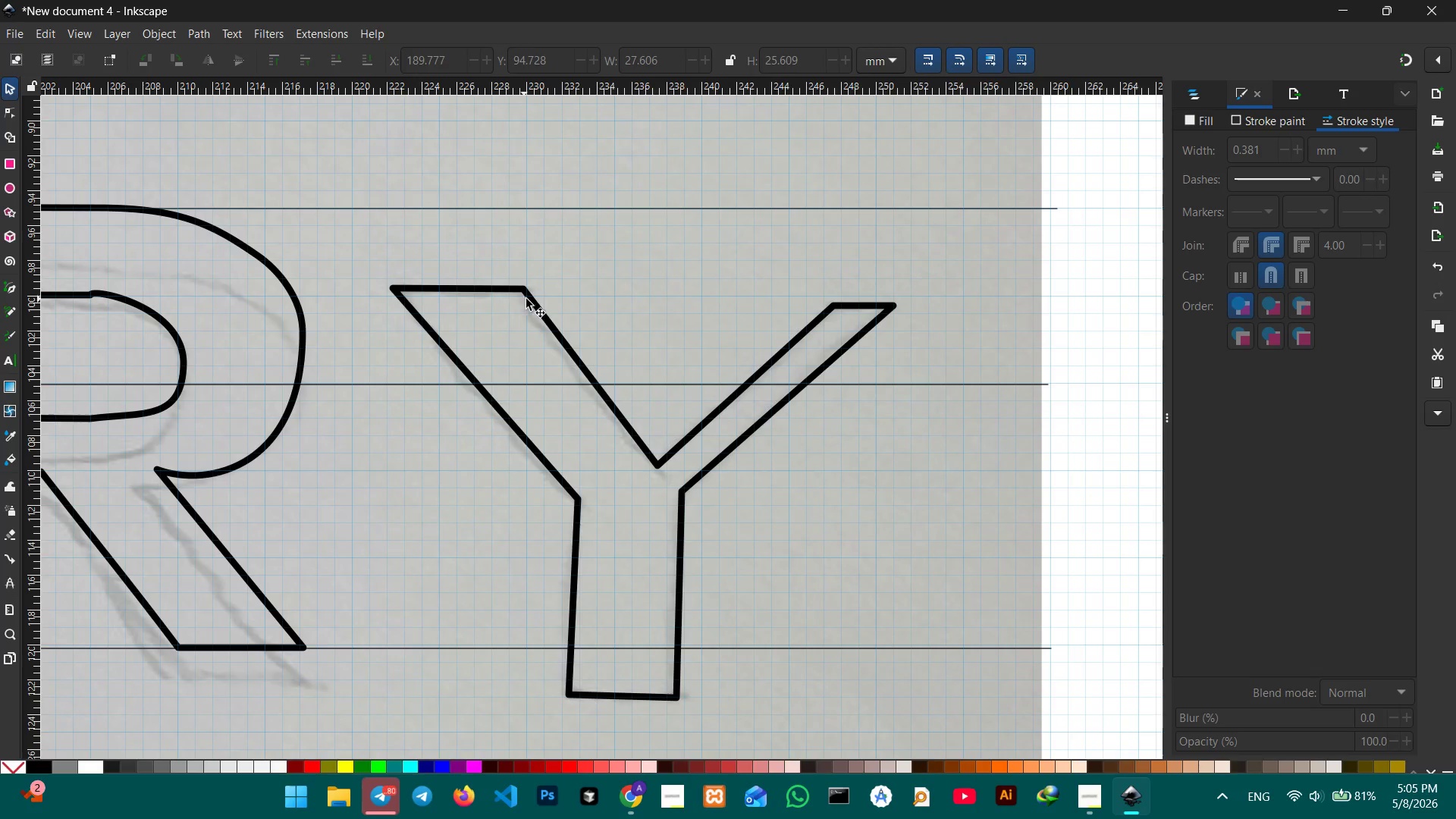 
left_click([535, 297])
 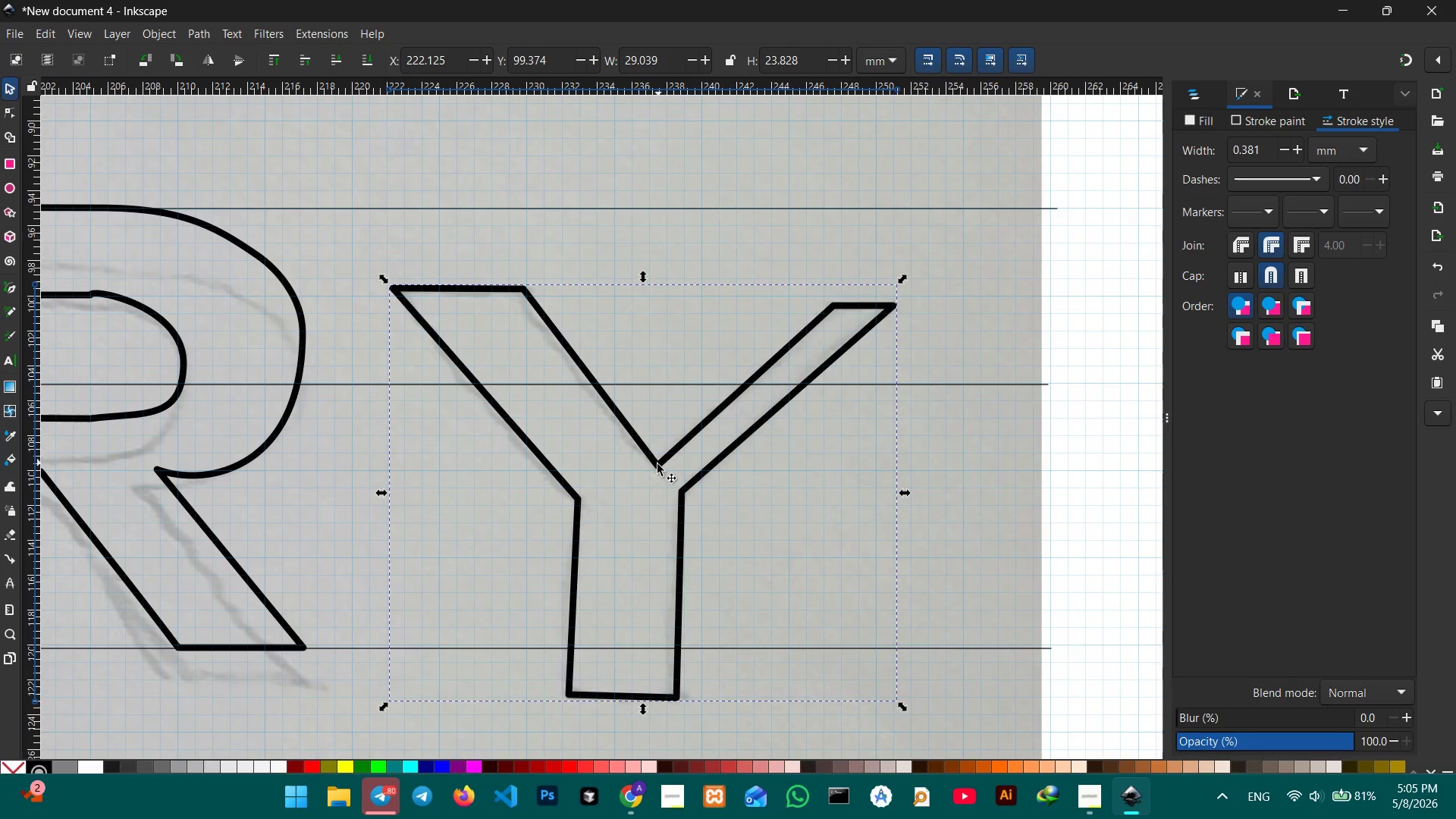 
left_click_drag(start_coordinate=[657, 465], to_coordinate=[660, 383])
 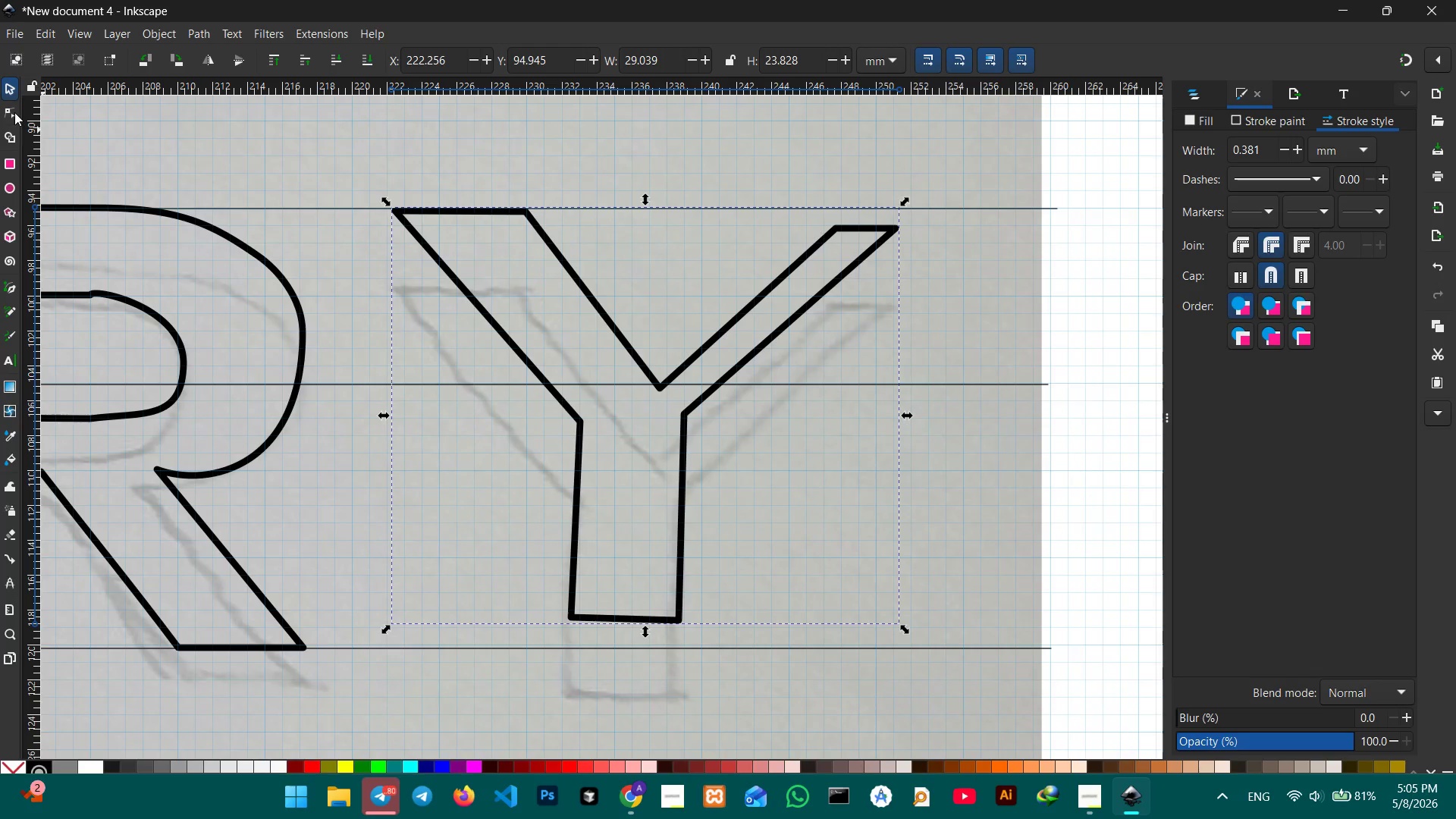 
left_click([14, 111])
 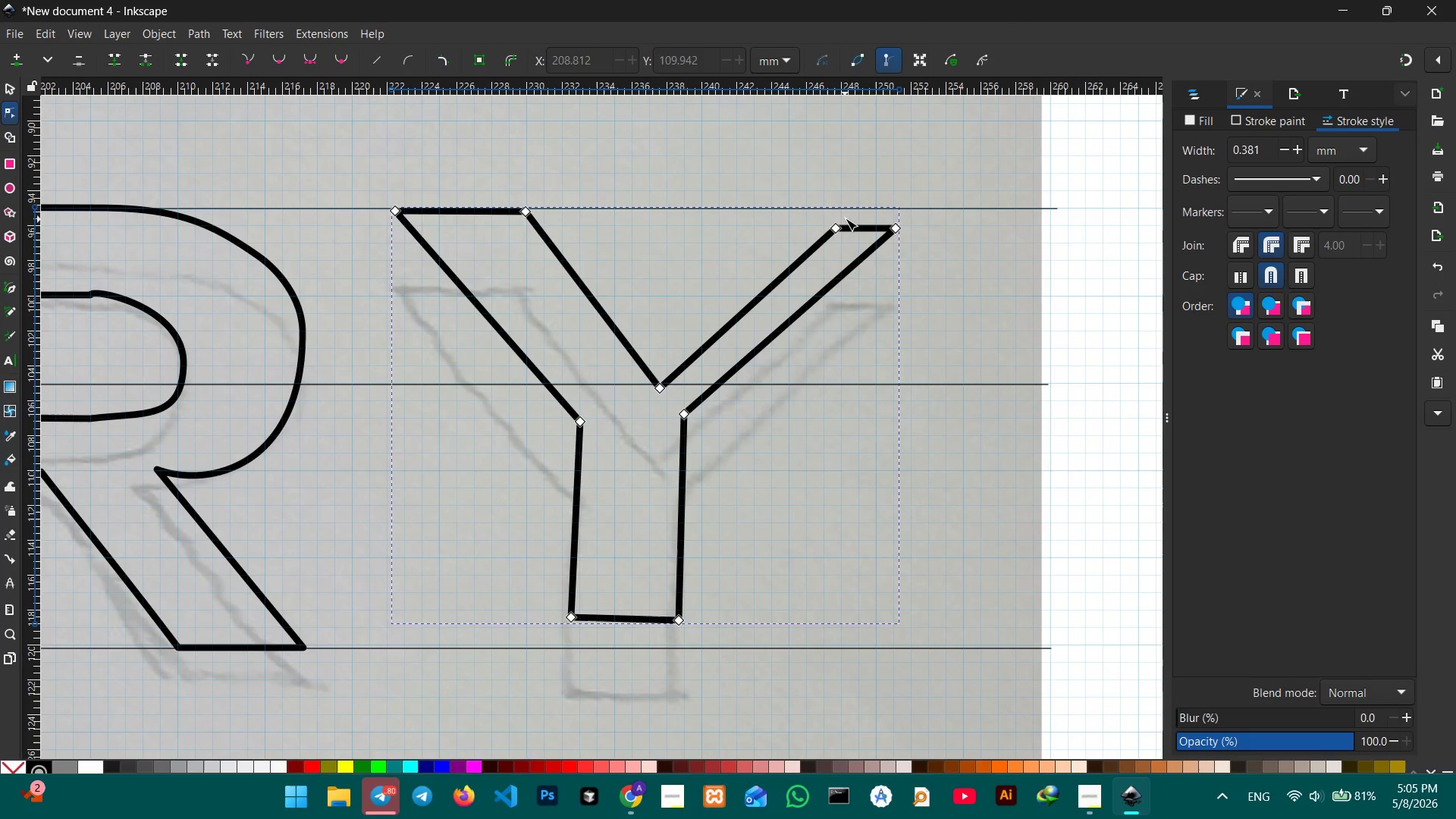 
left_click_drag(start_coordinate=[833, 228], to_coordinate=[827, 210])
 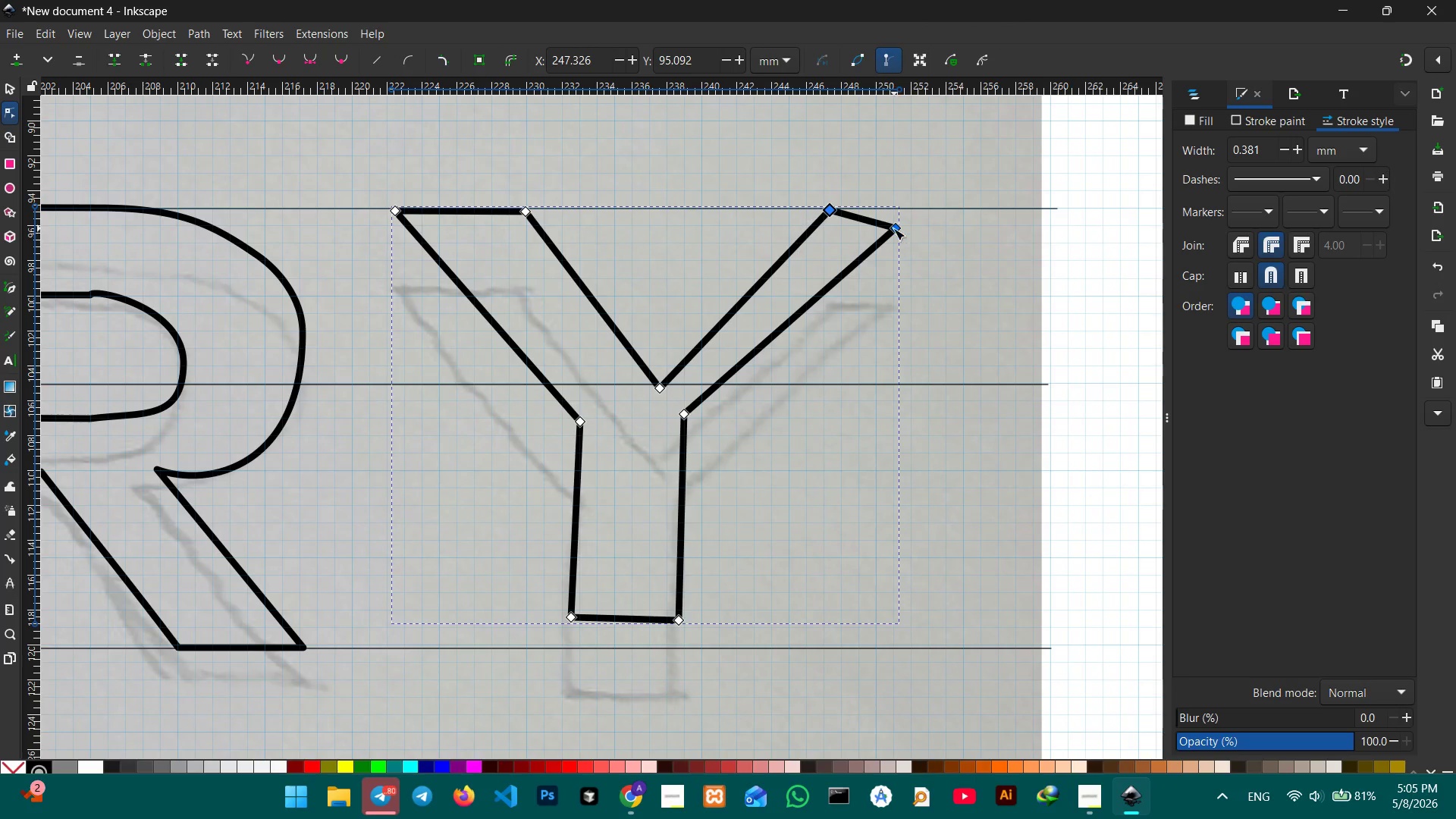 
left_click_drag(start_coordinate=[893, 228], to_coordinate=[874, 209])
 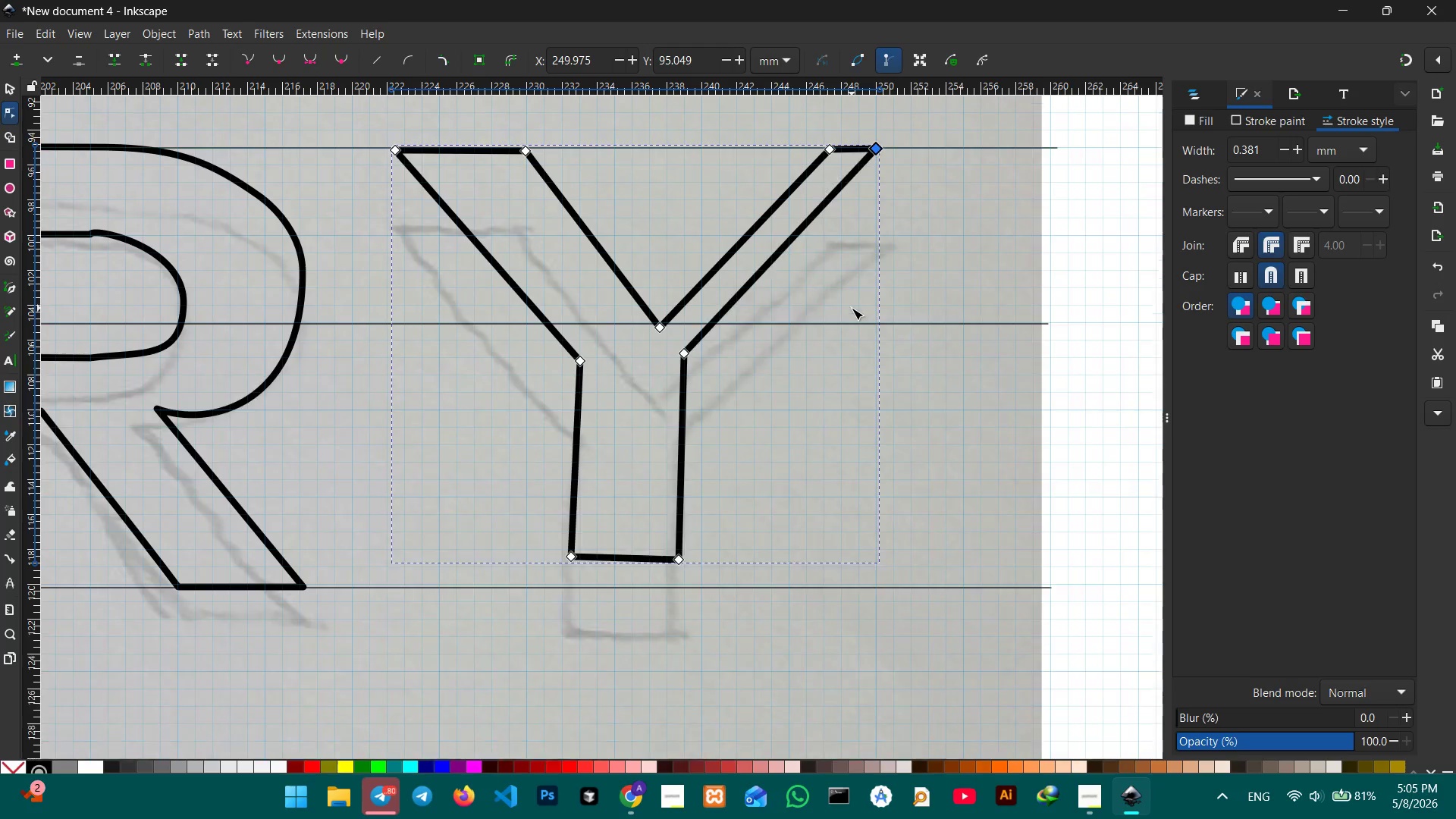 
scroll: coordinate [852, 308], scroll_direction: down, amount: 2.0
 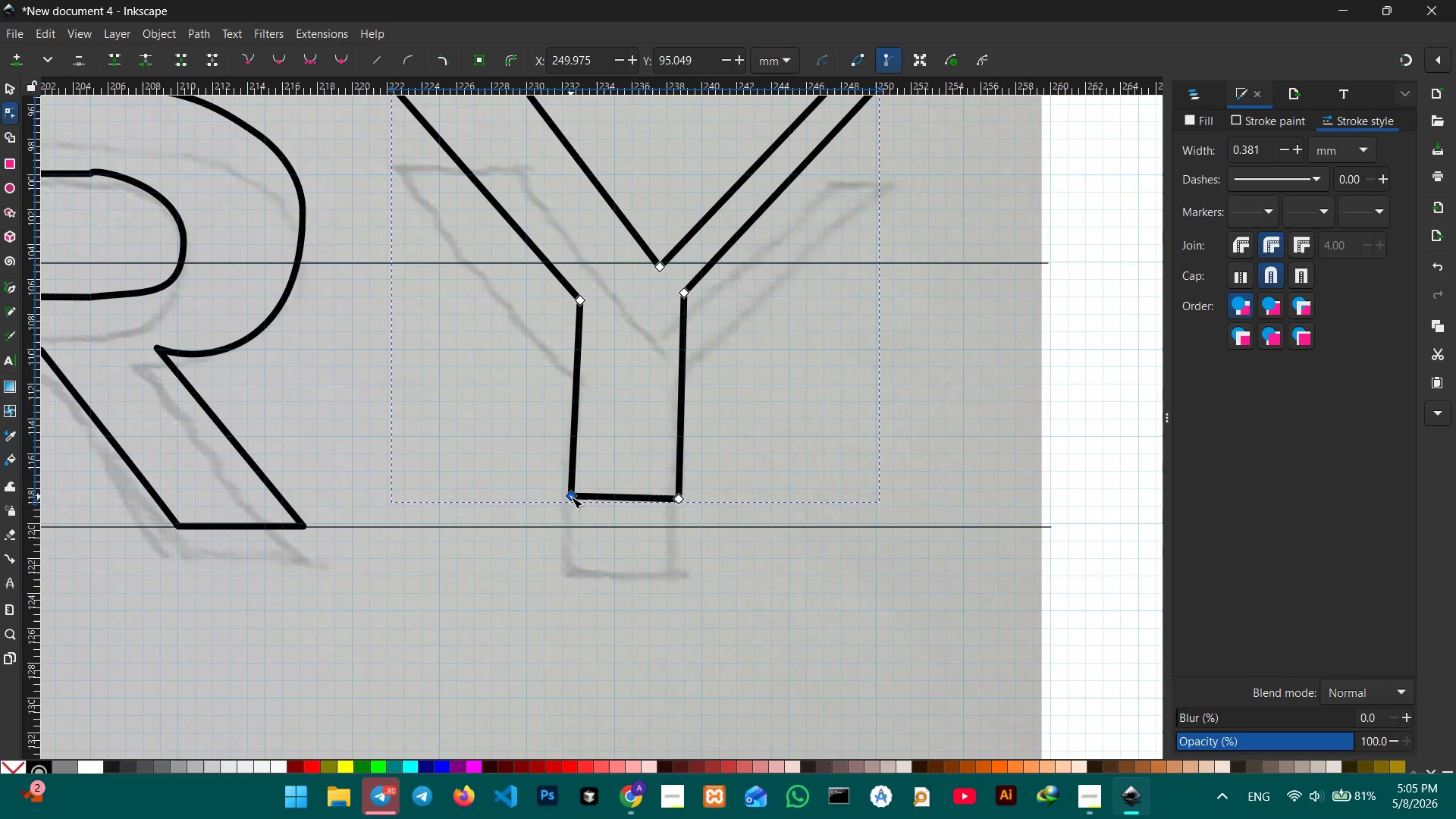 
left_click_drag(start_coordinate=[571, 497], to_coordinate=[581, 527])
 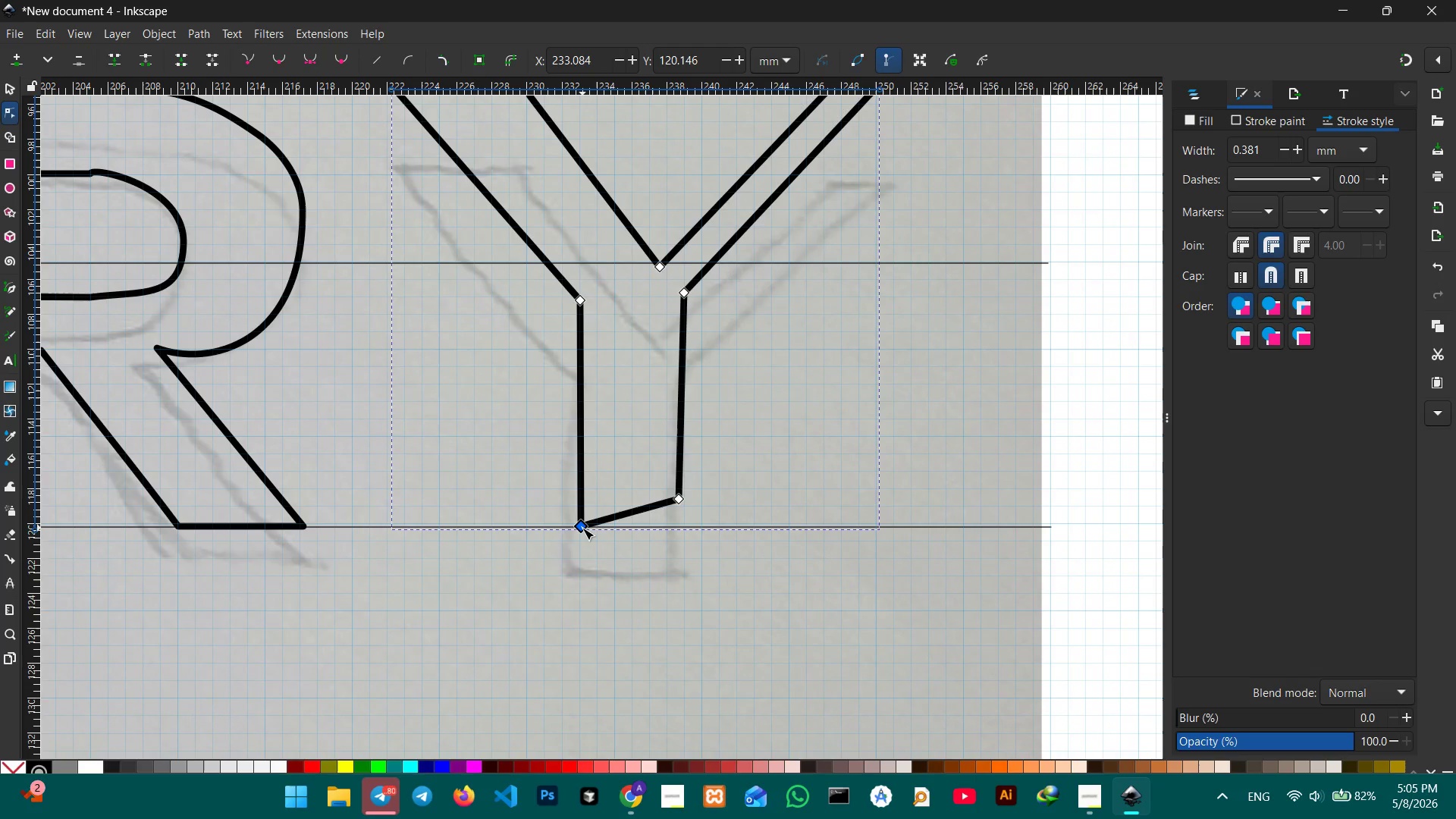 
wait(20.33)
 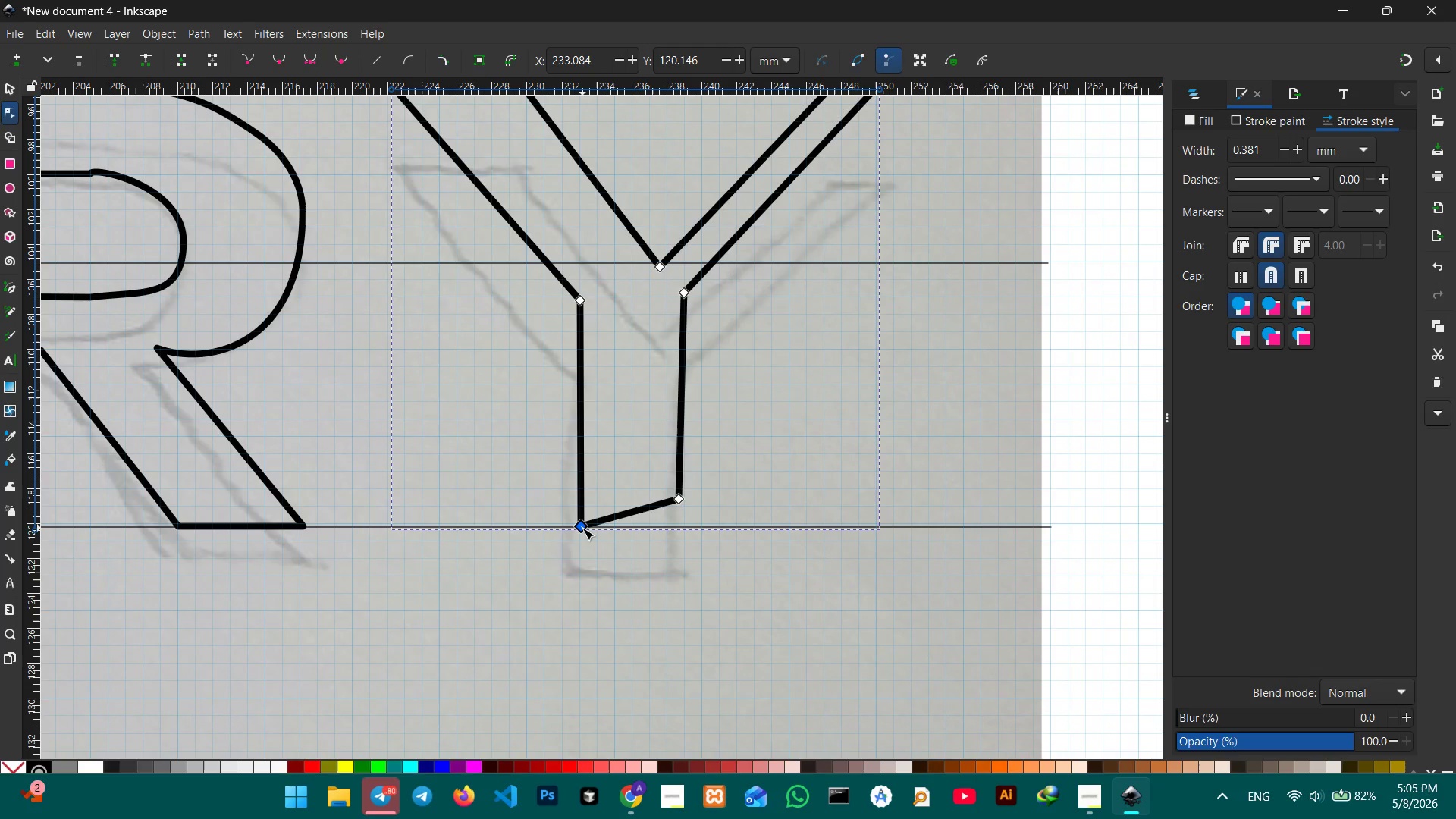 
left_click_drag(start_coordinate=[680, 500], to_coordinate=[686, 528])
 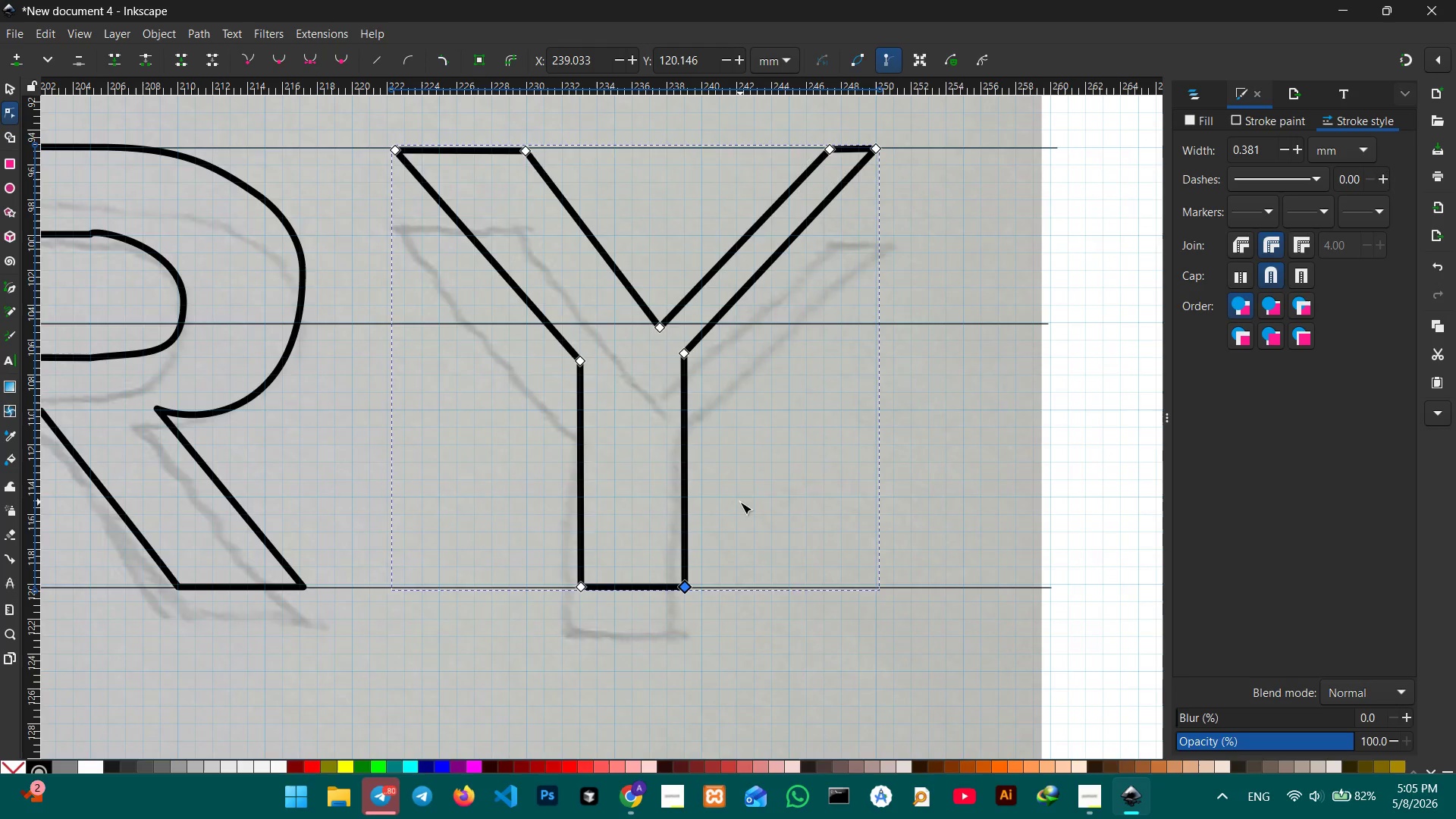 
scroll: coordinate [740, 502], scroll_direction: up, amount: 2.0
 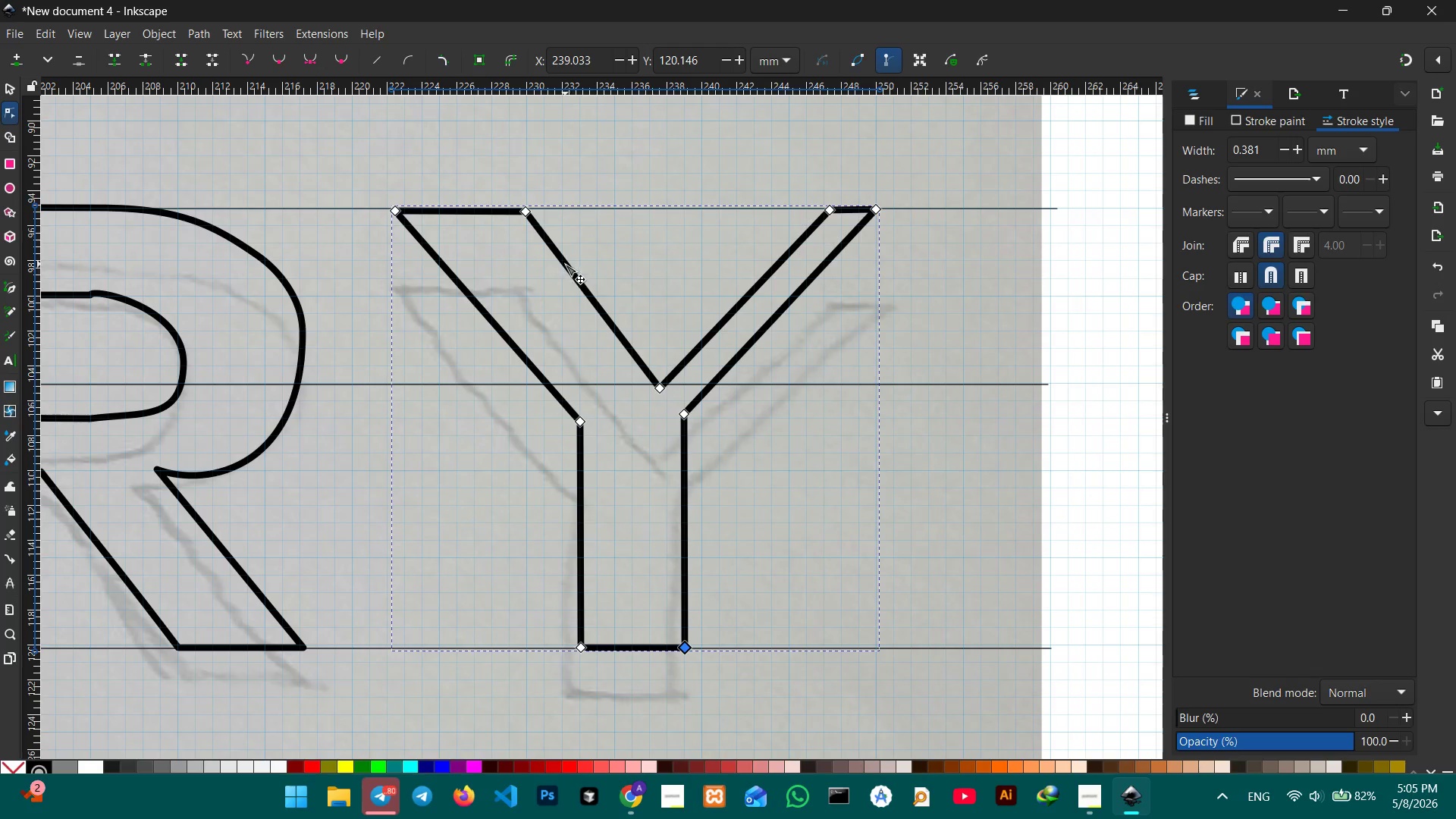 
scroll: coordinate [604, 318], scroll_direction: down, amount: 18.0
 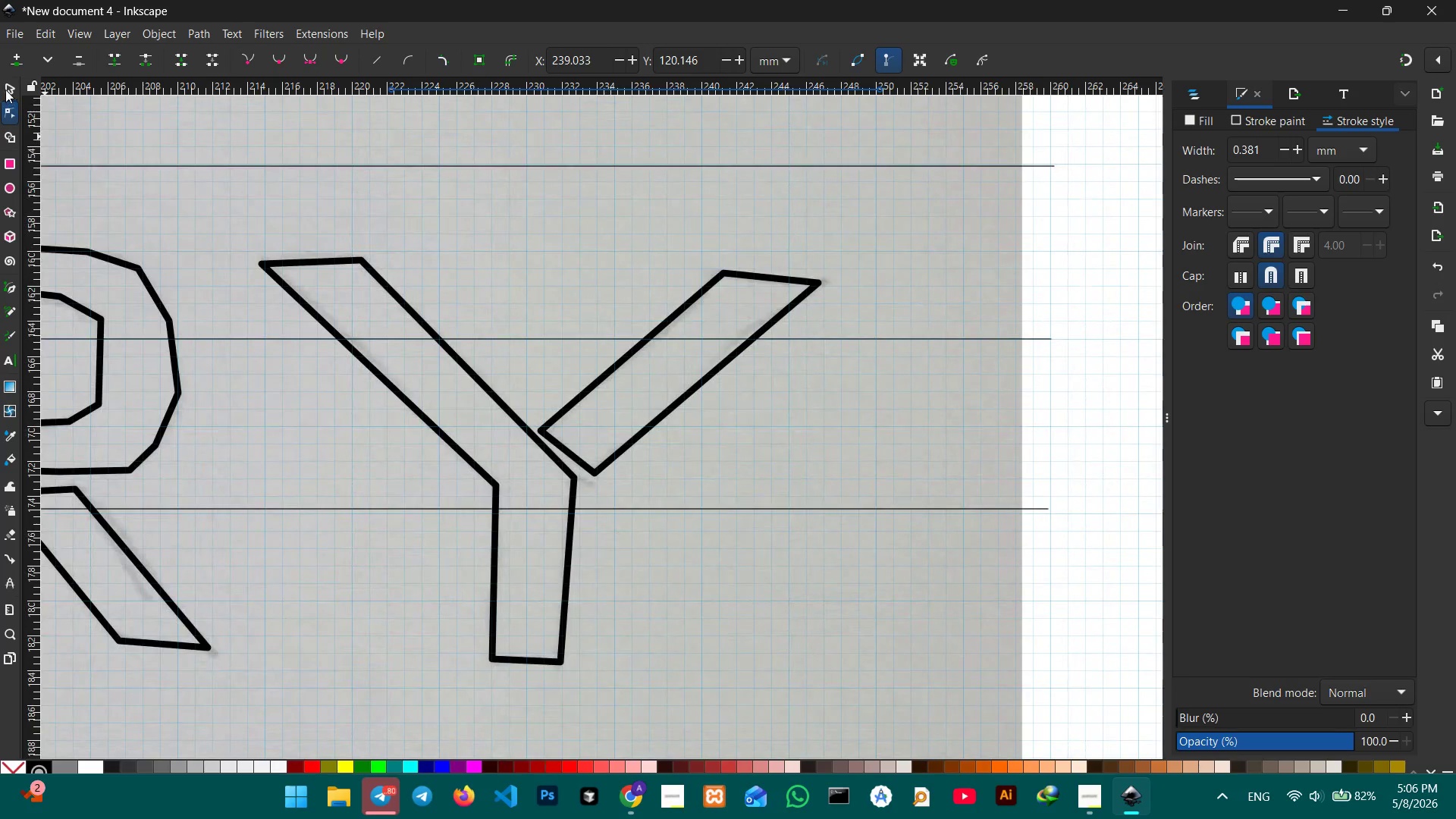 
left_click([6, 89])
 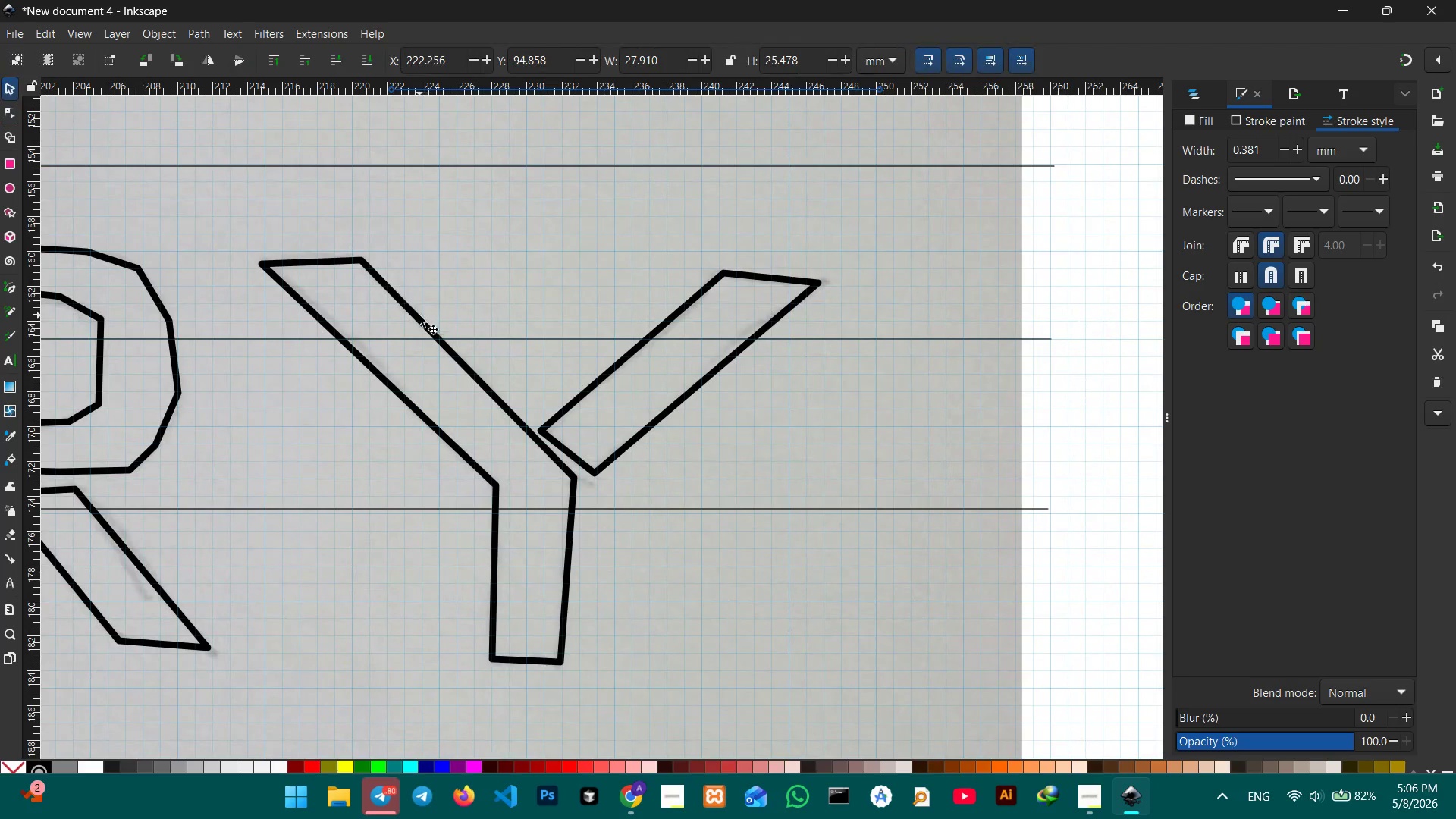 
left_click([419, 315])
 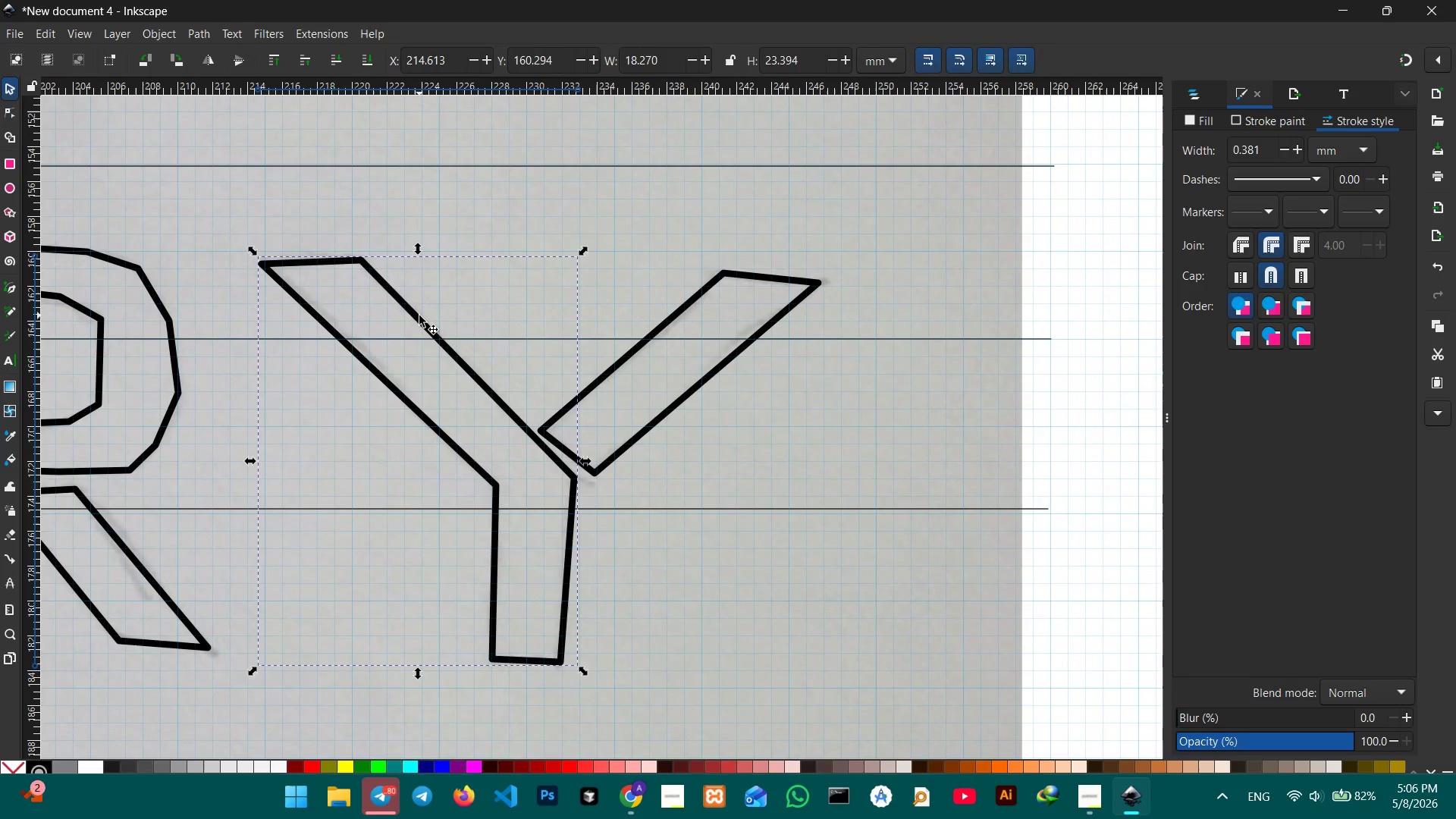 
hold_key(key=ShiftLeft, duration=1.28)
left_click([623, 357])
 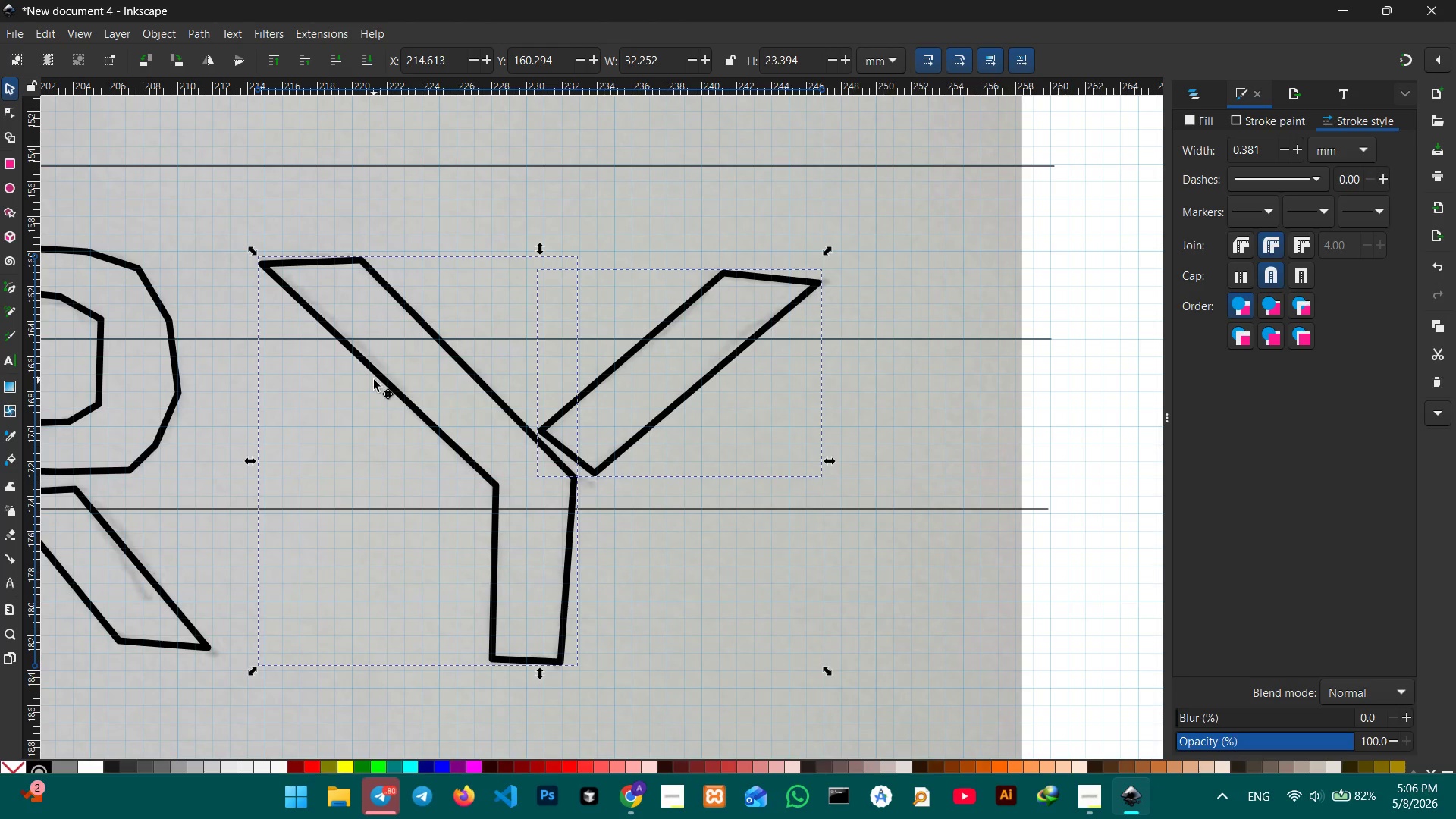 
hold_key(key=Space, duration=0.88)
 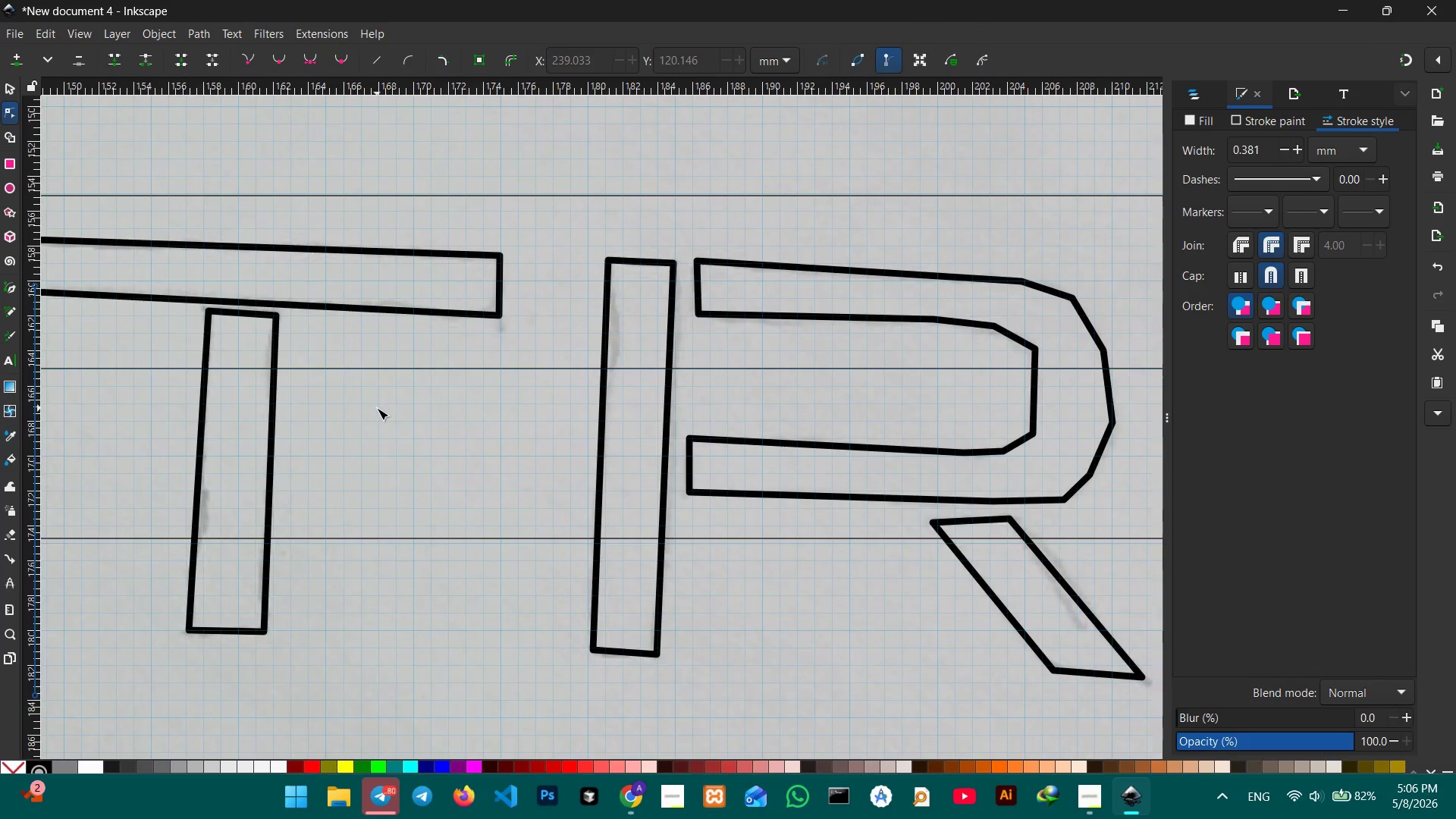 
left_click_drag(start_coordinate=[307, 392], to_coordinate=[1241, 422])
 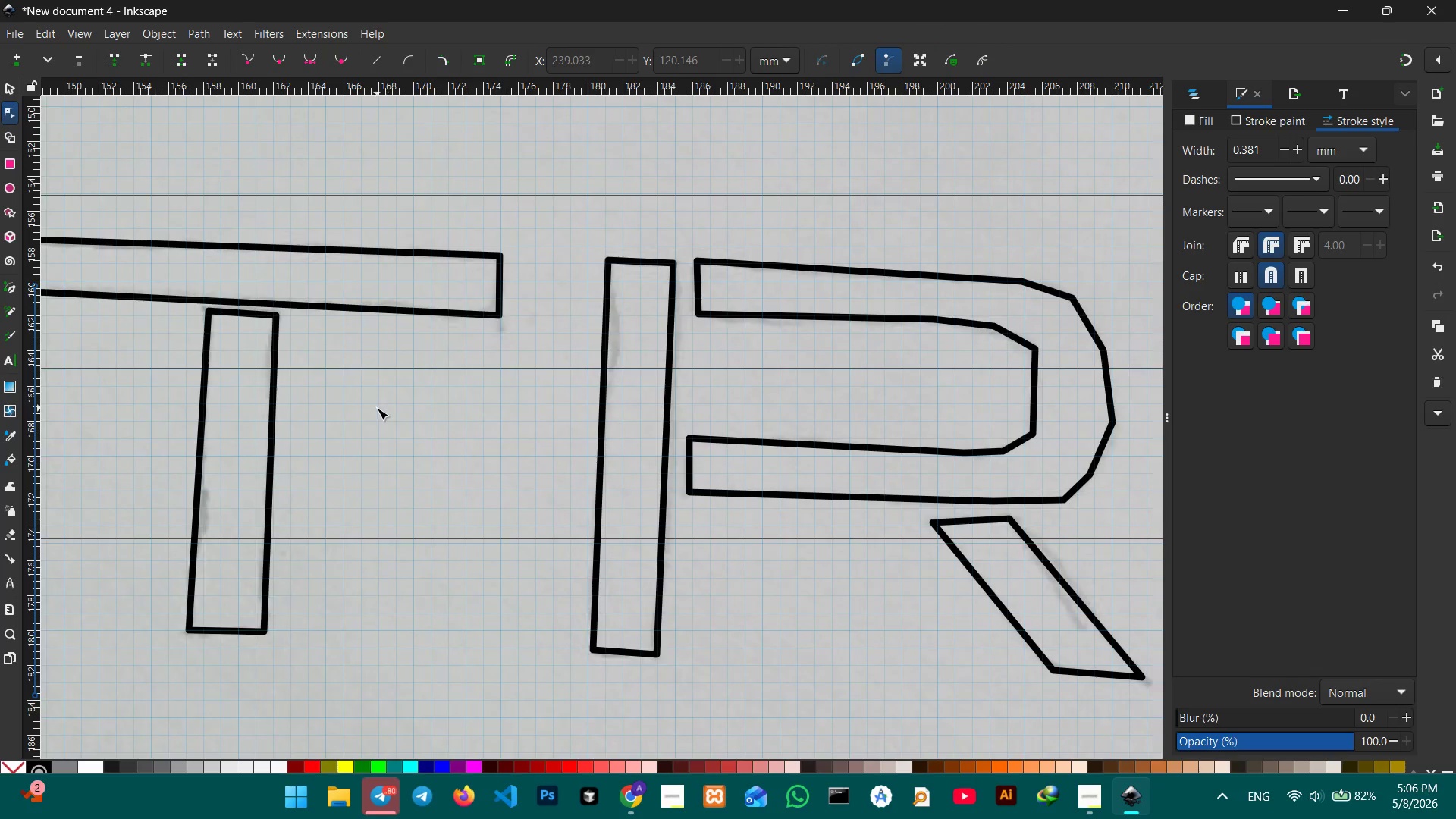 
hold_key(key=Space, duration=0.55)
 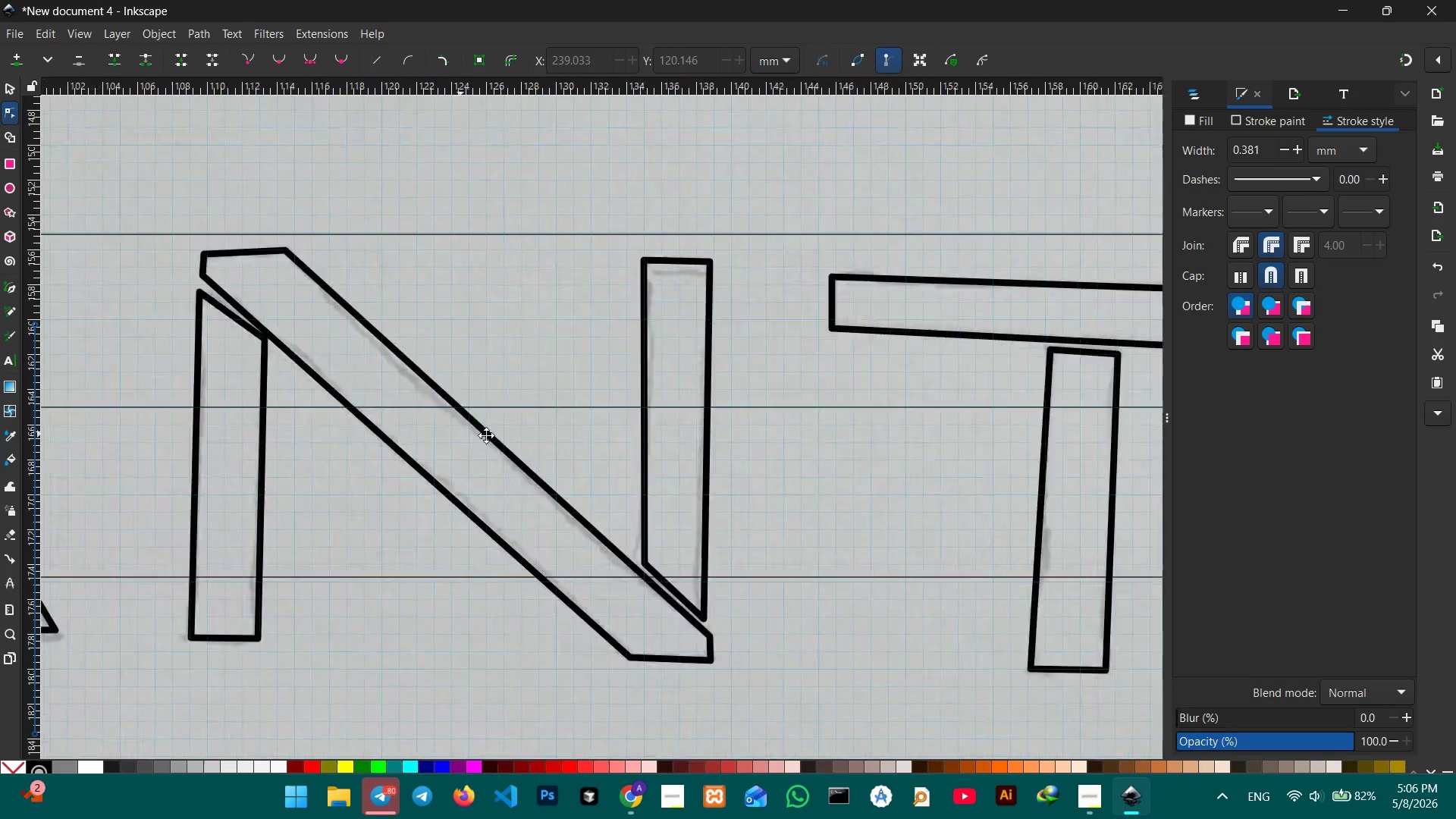 
left_click_drag(start_coordinate=[380, 413], to_coordinate=[1124, 439])
 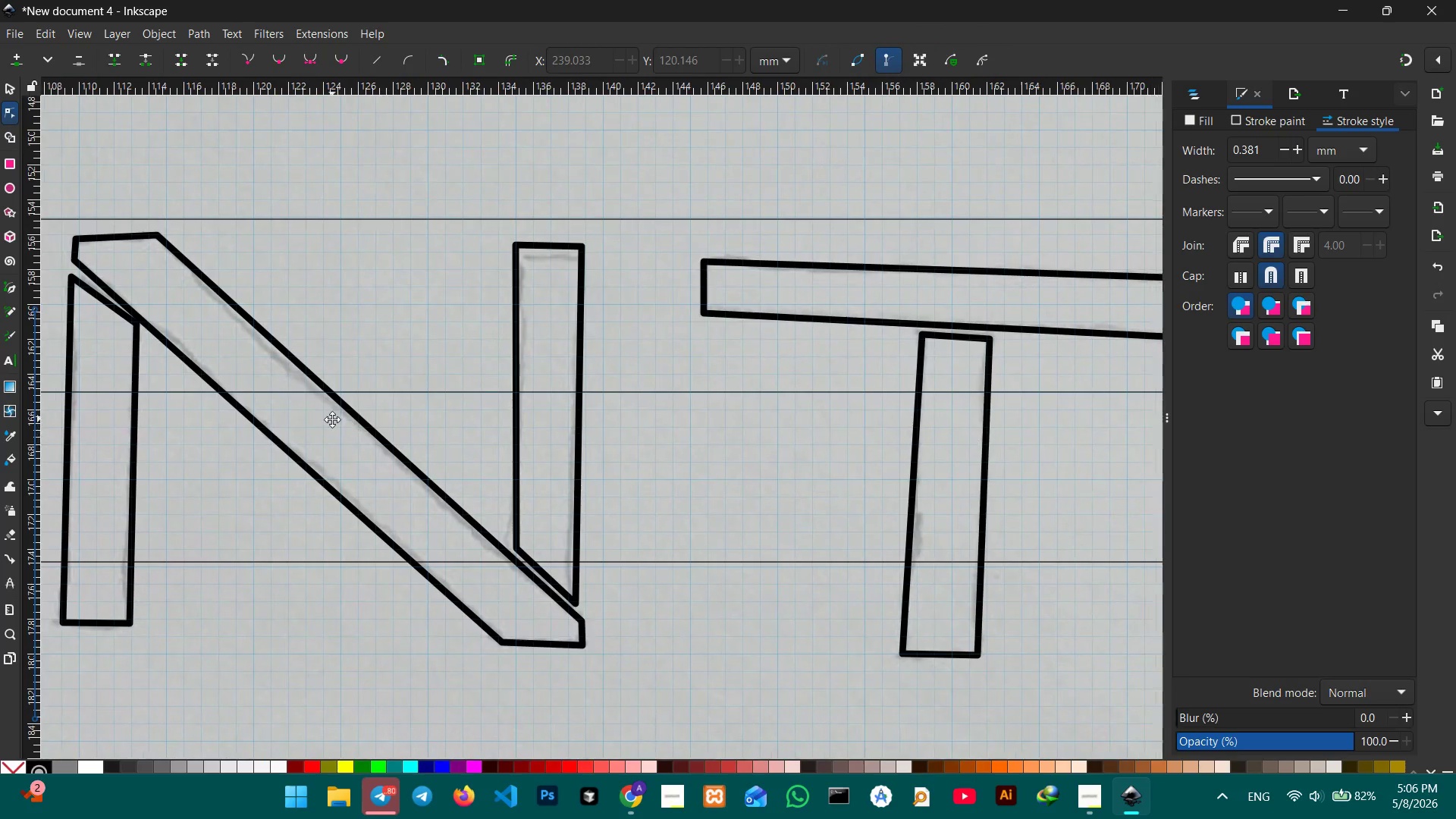 
hold_key(key=Space, duration=0.55)
 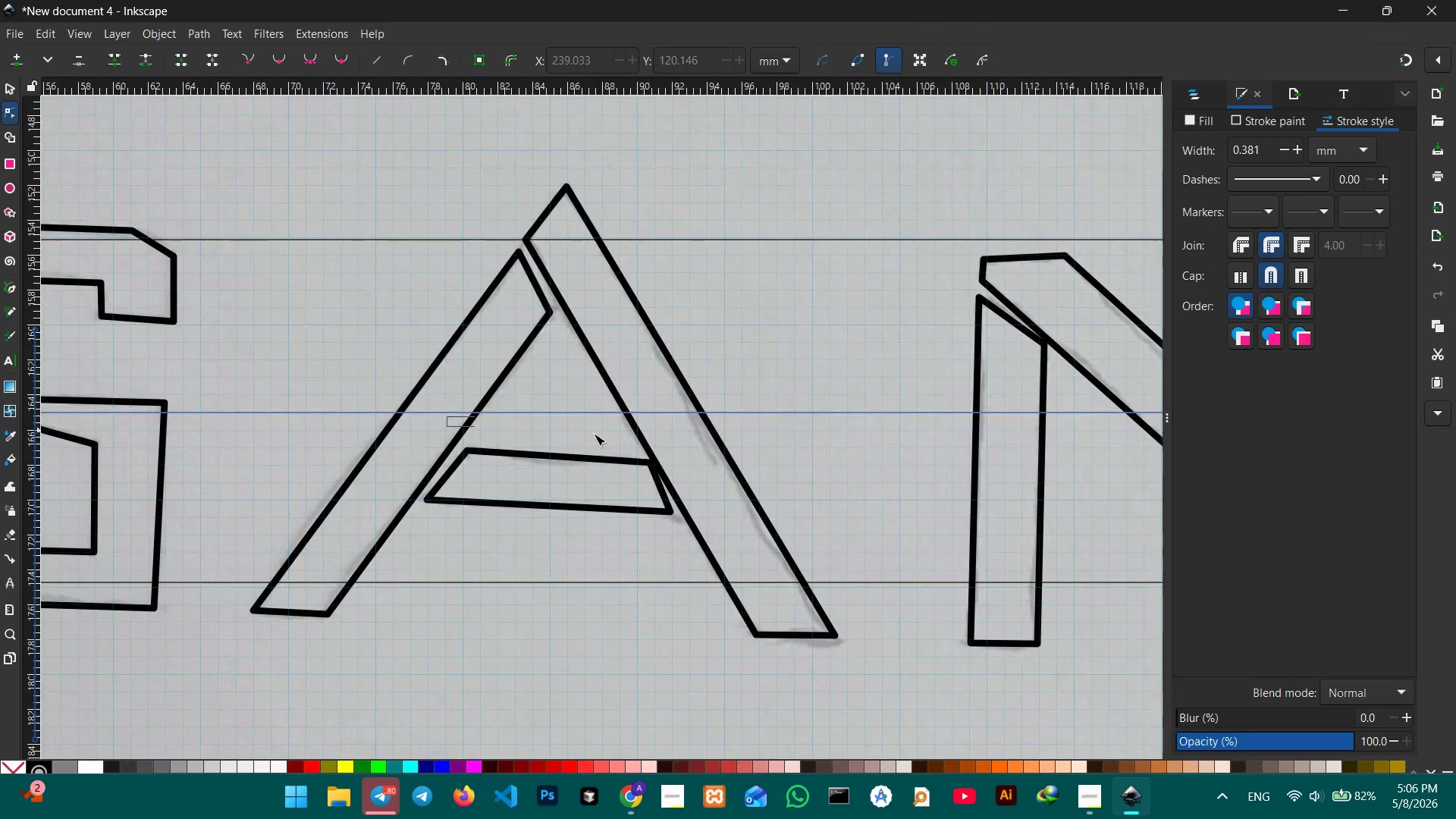 
left_click_drag(start_coordinate=[334, 423], to_coordinate=[1240, 439])
 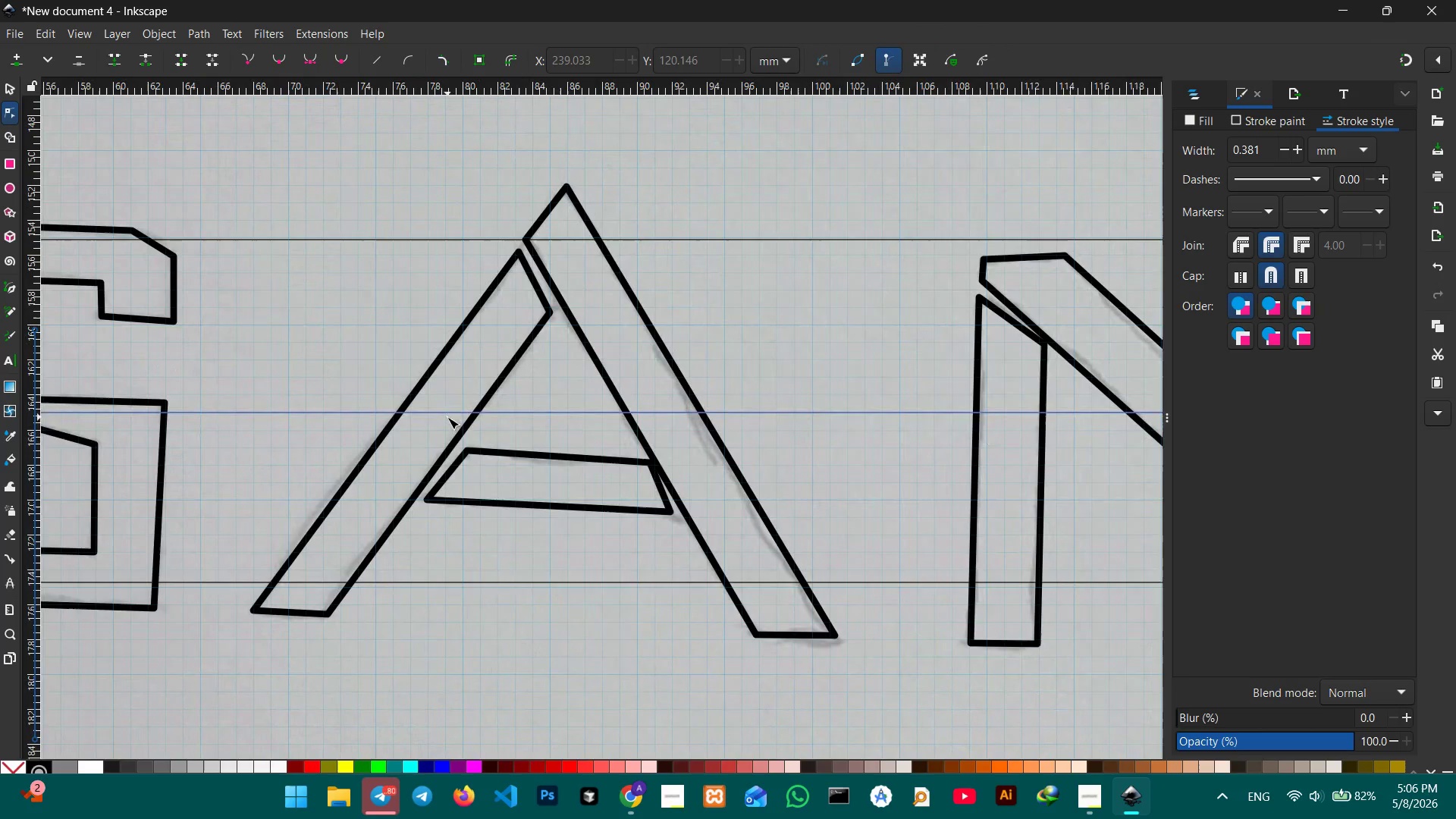 
hold_key(key=Space, duration=0.64)
 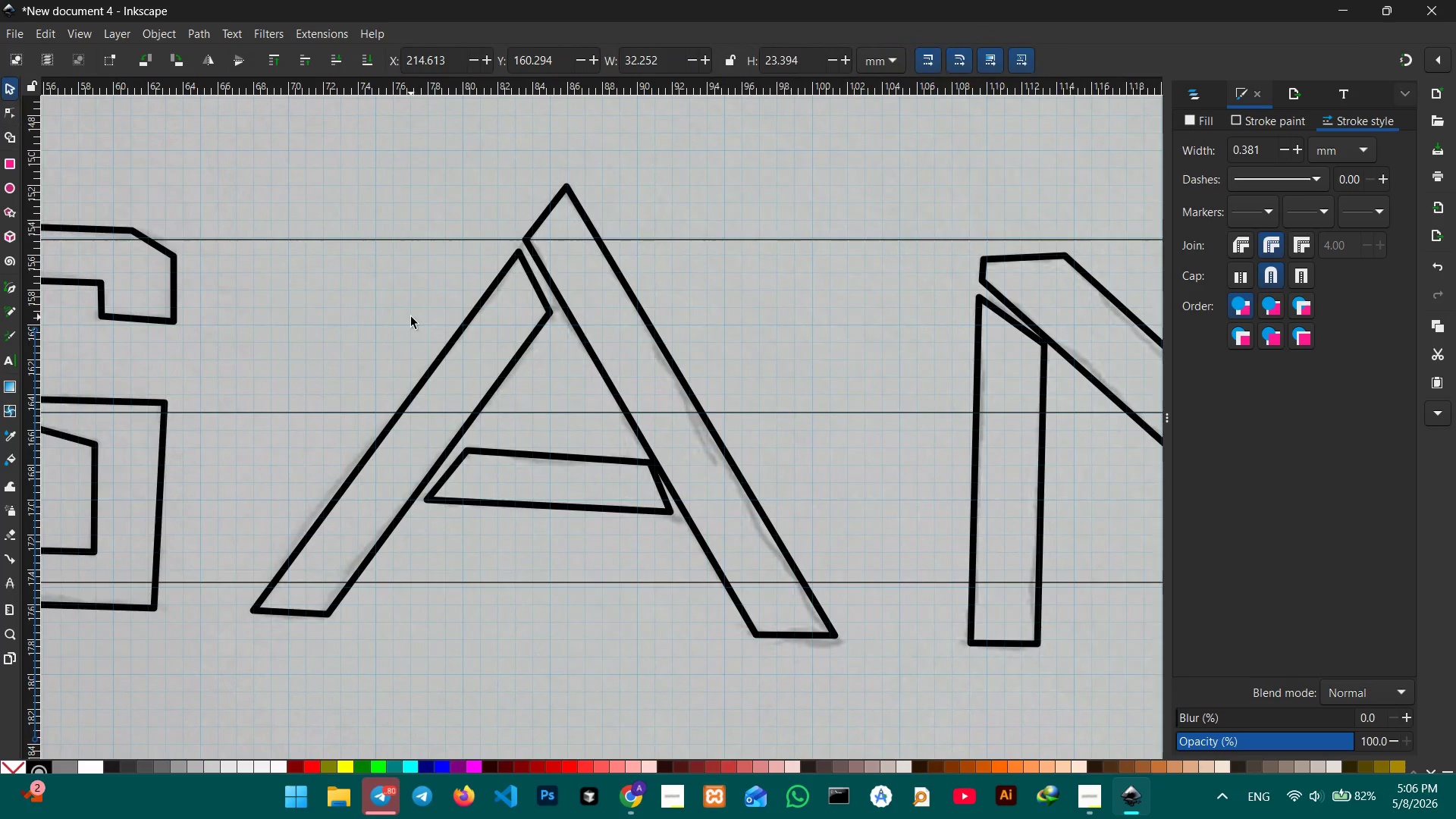 
left_click_drag(start_coordinate=[447, 417], to_coordinate=[1145, 444])
 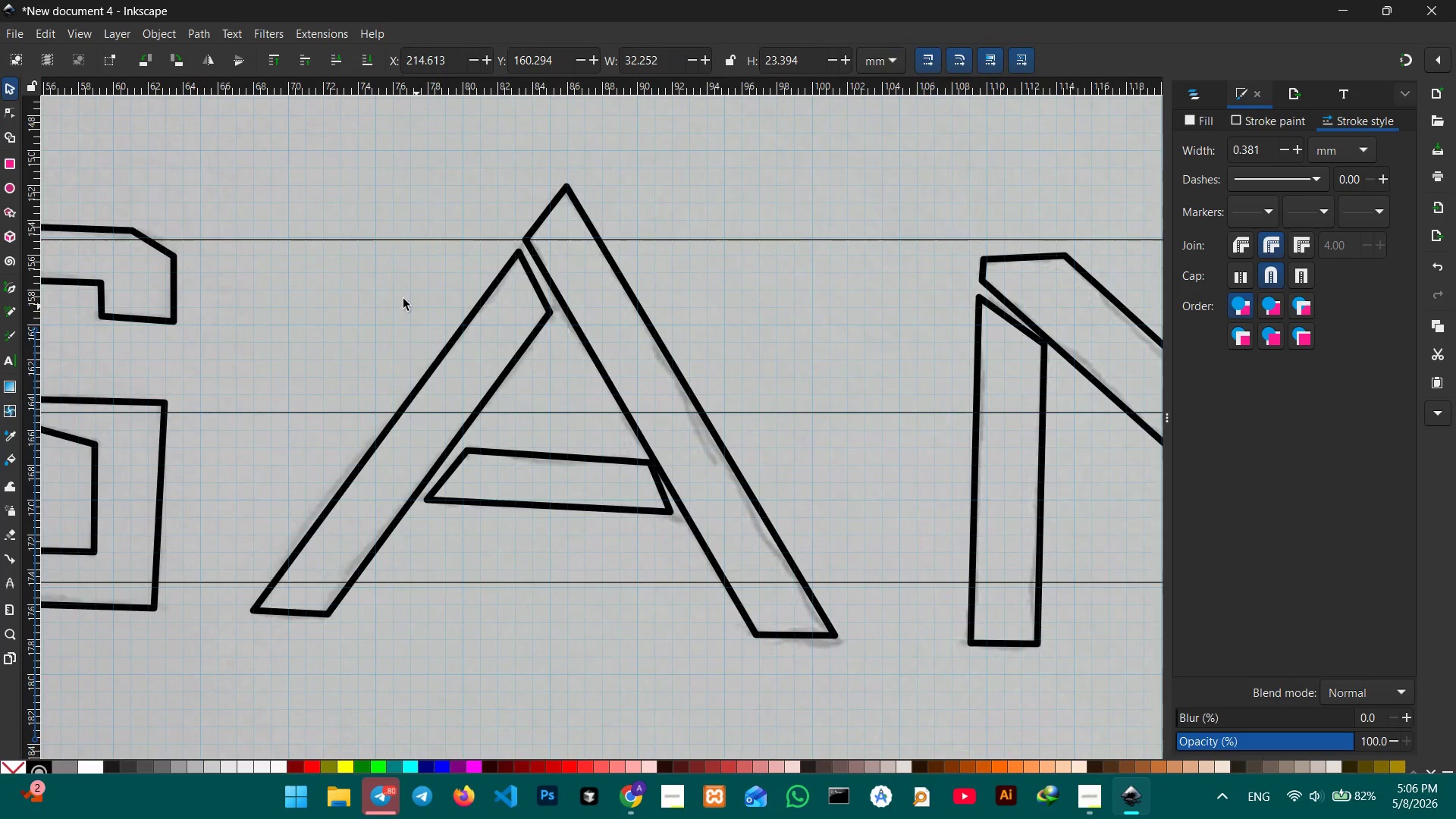 
hold_key(key=Space, duration=1.36)
 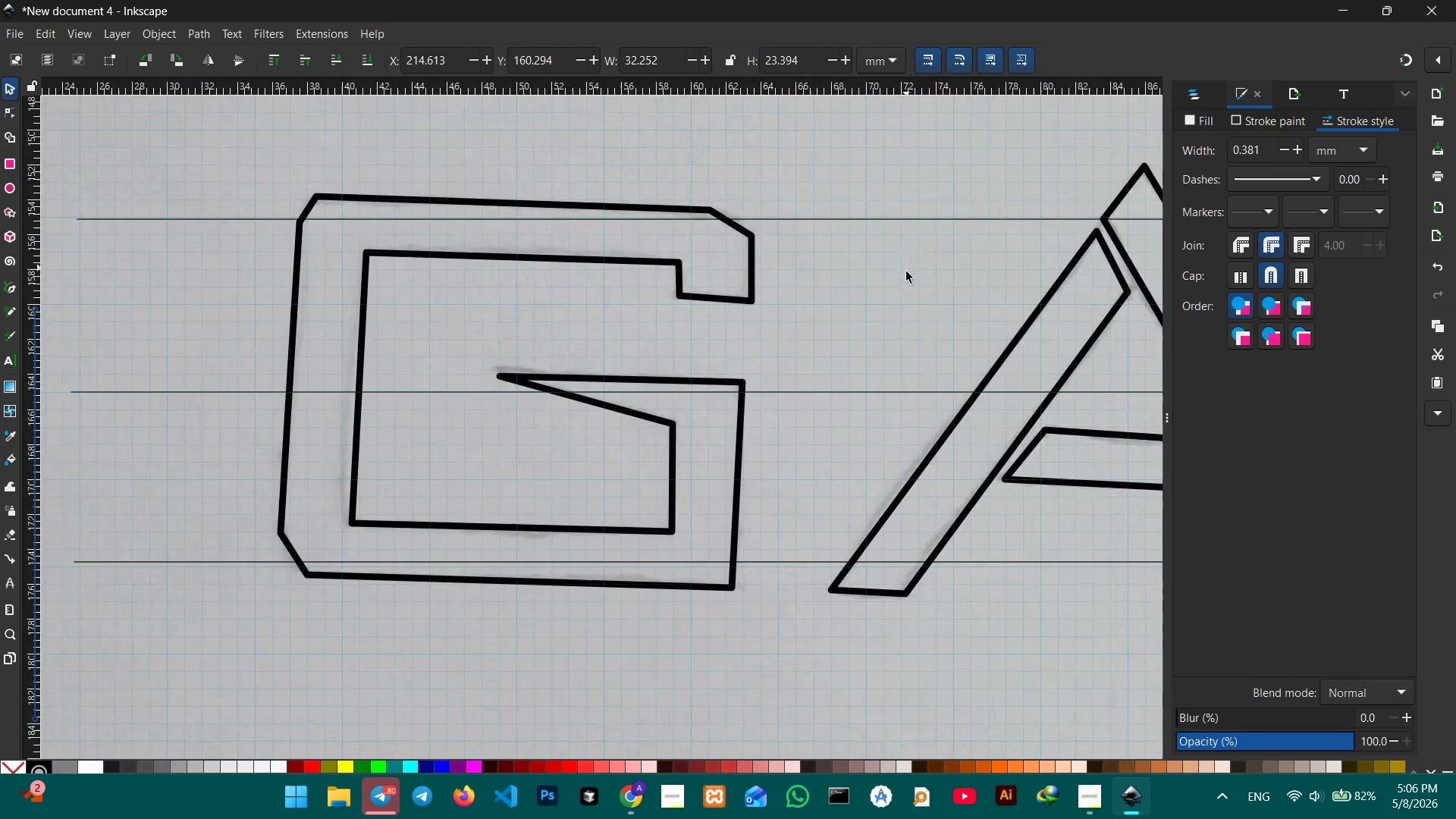 
left_click_drag(start_coordinate=[327, 281], to_coordinate=[909, 260])
 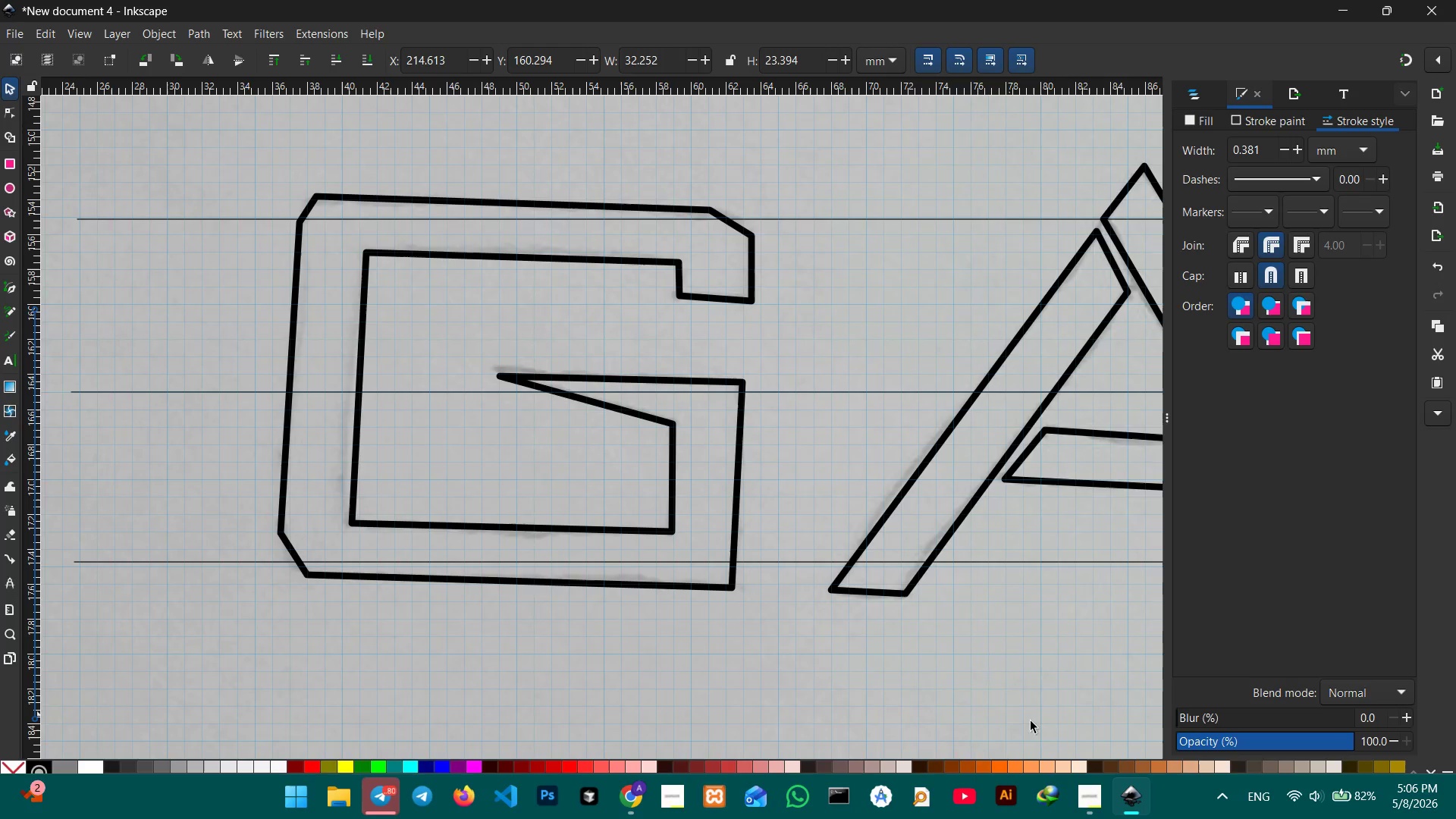 
left_click([1089, 792])